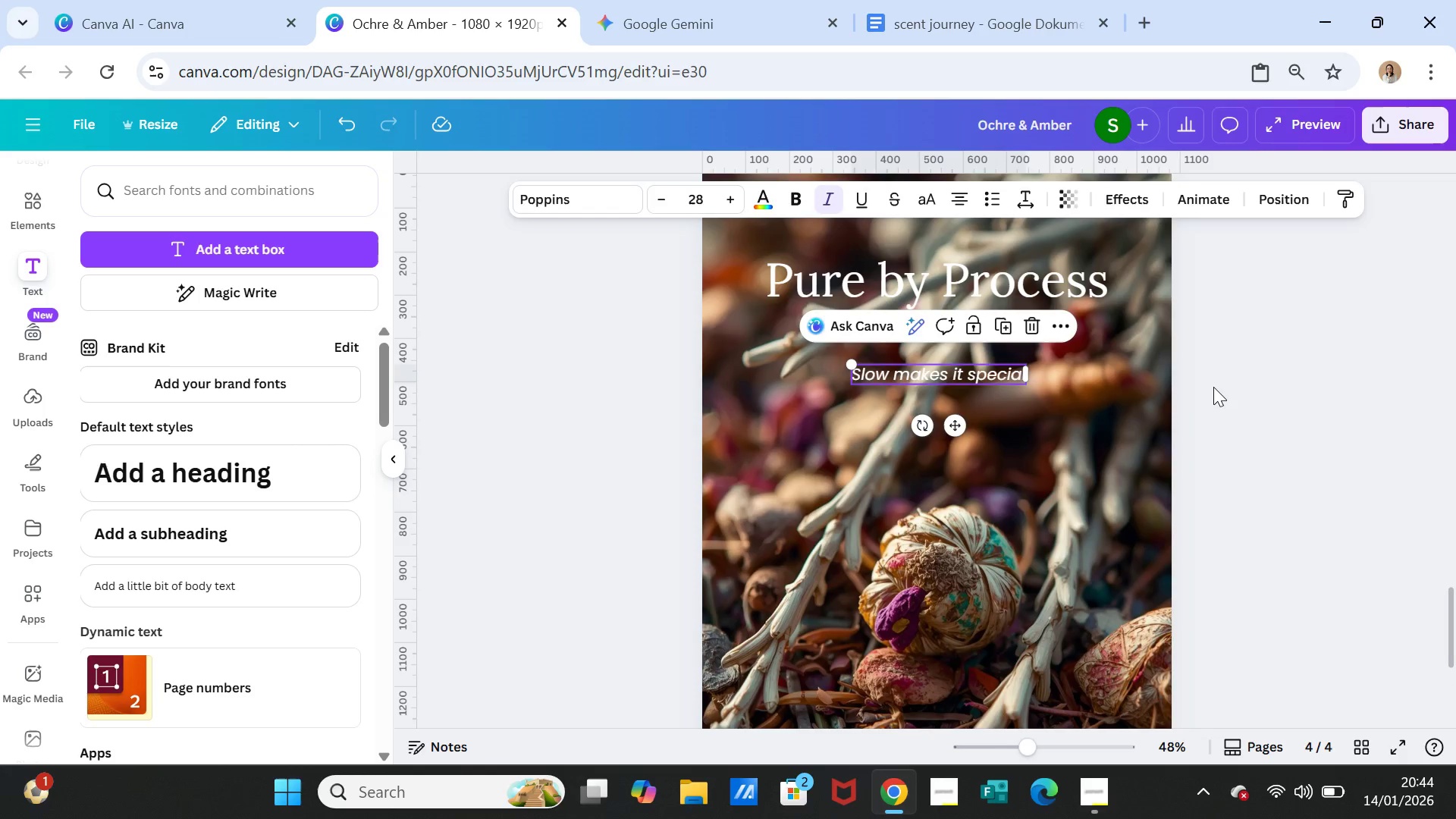 
left_click([1213, 387])
 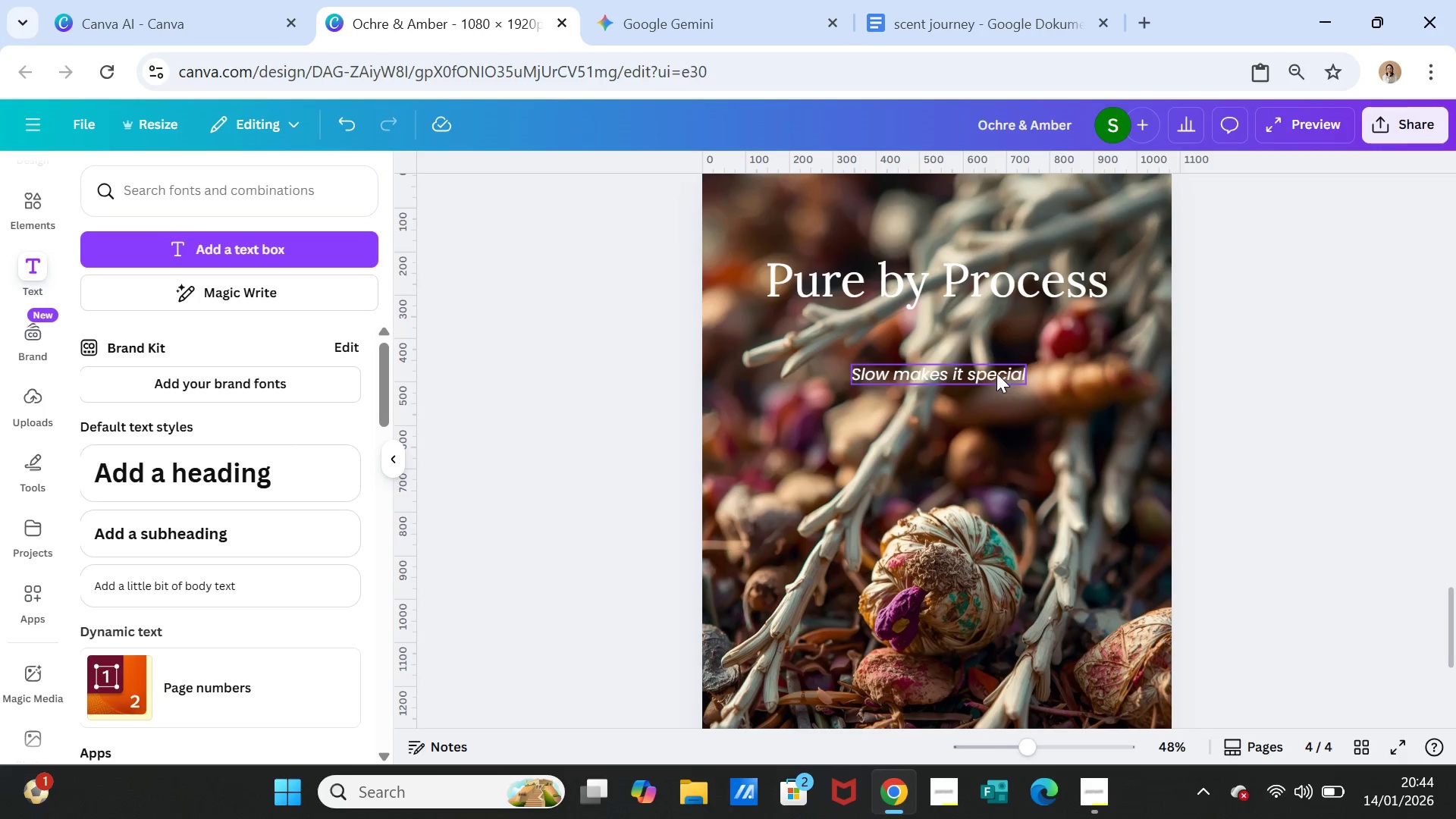 
double_click([996, 373])
 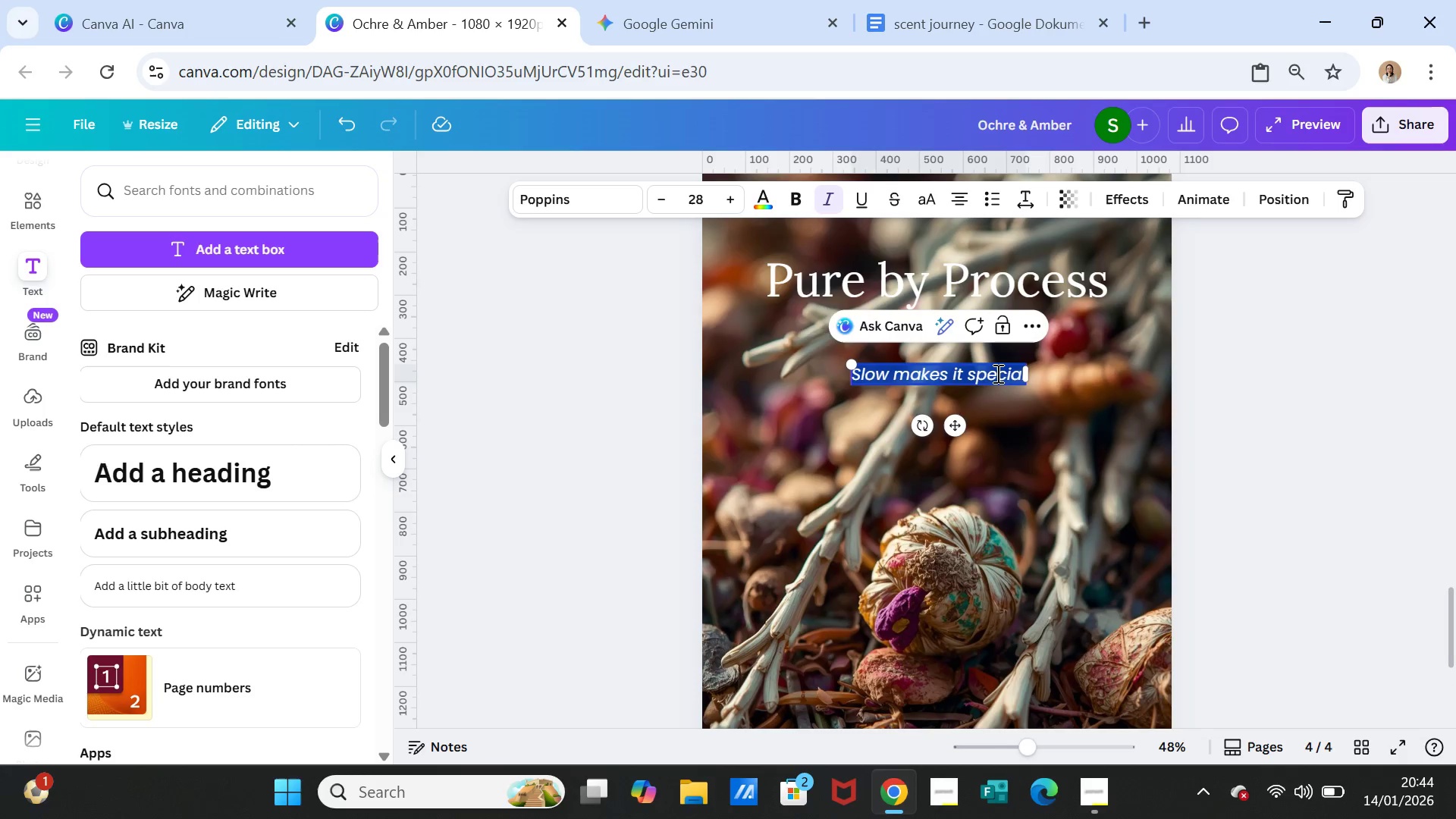 
triple_click([996, 373])
 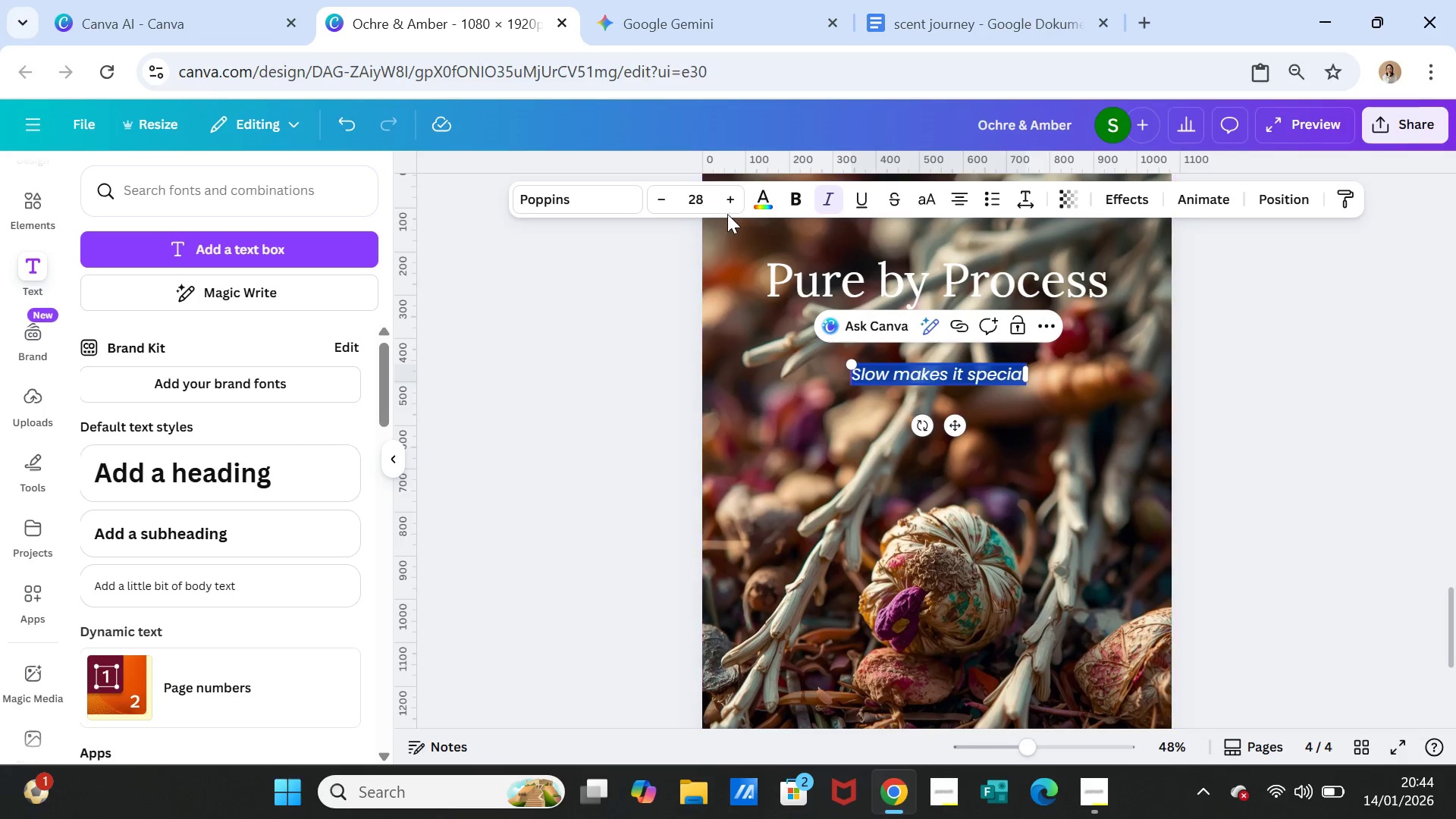 
double_click([733, 204])
 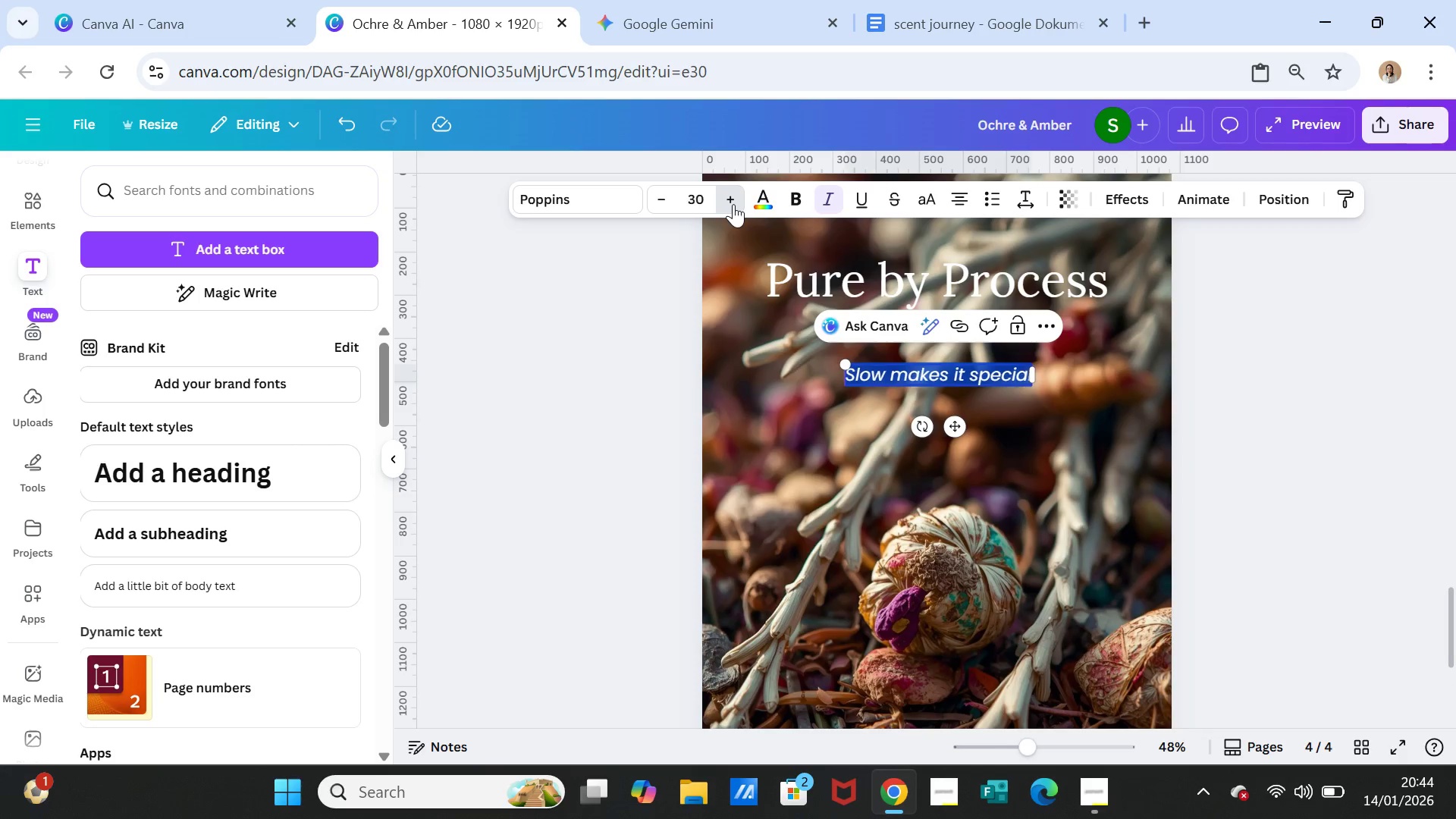 
triple_click([733, 204])
 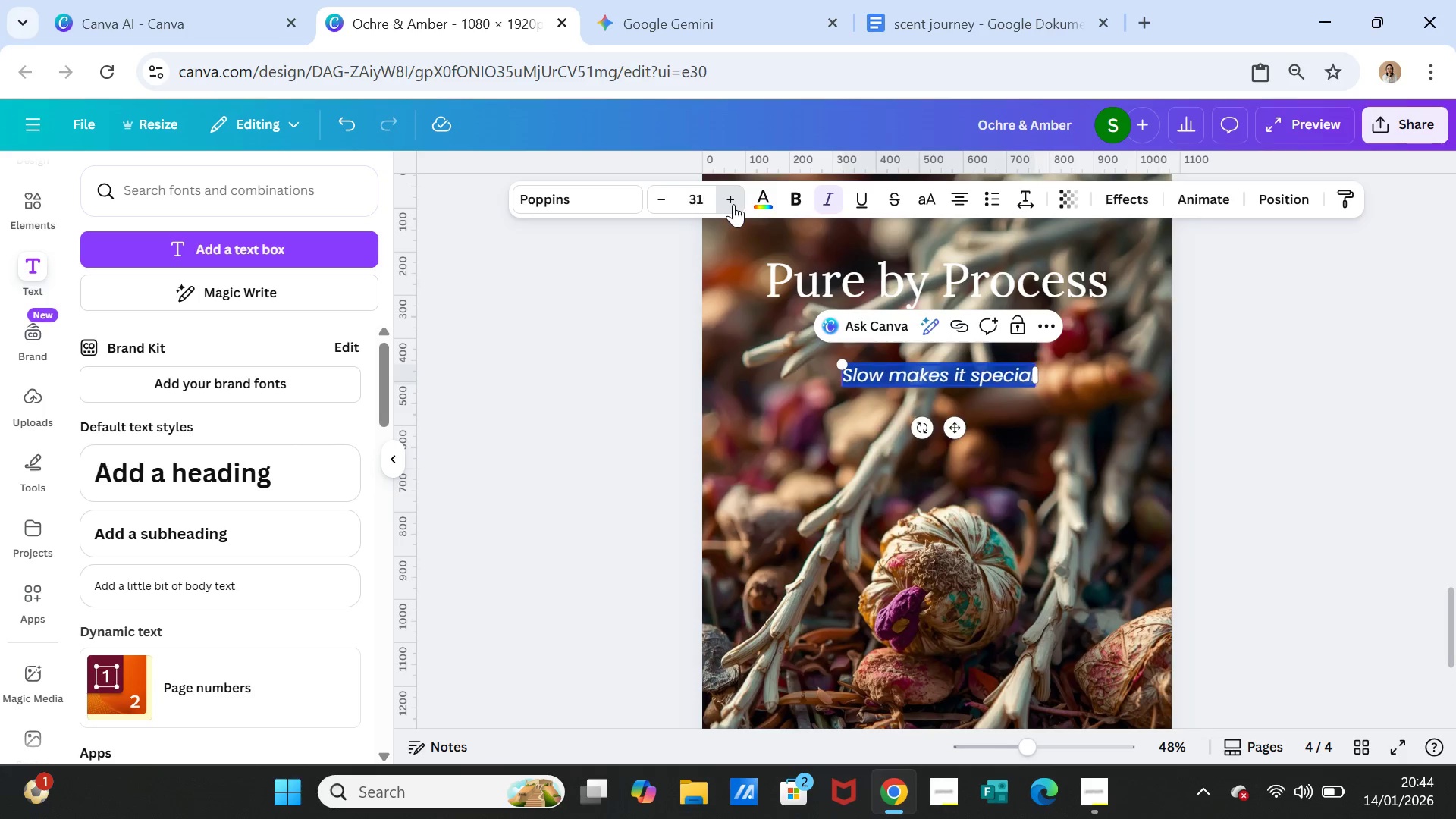 
triple_click([733, 204])
 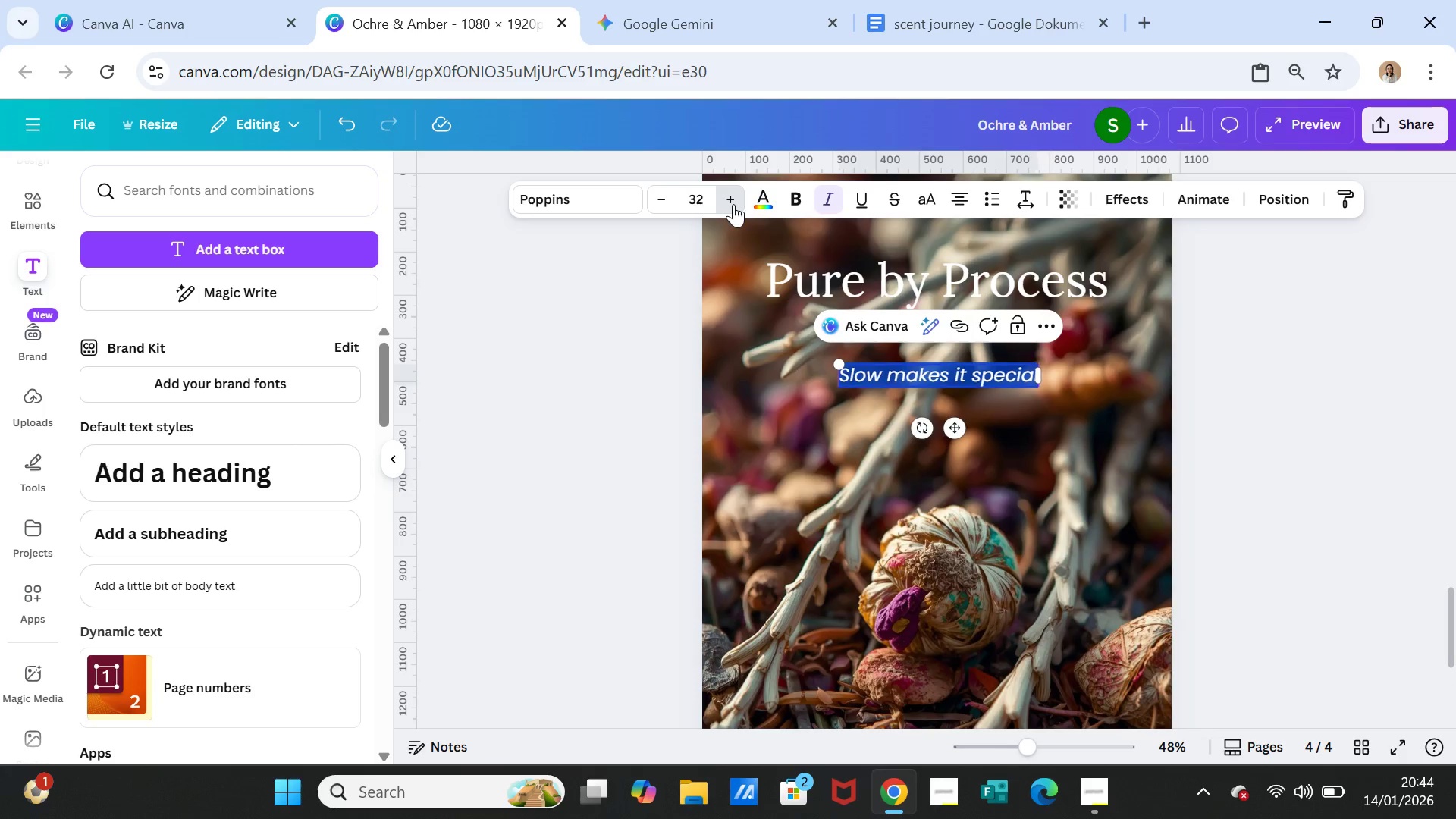 
triple_click([733, 204])
 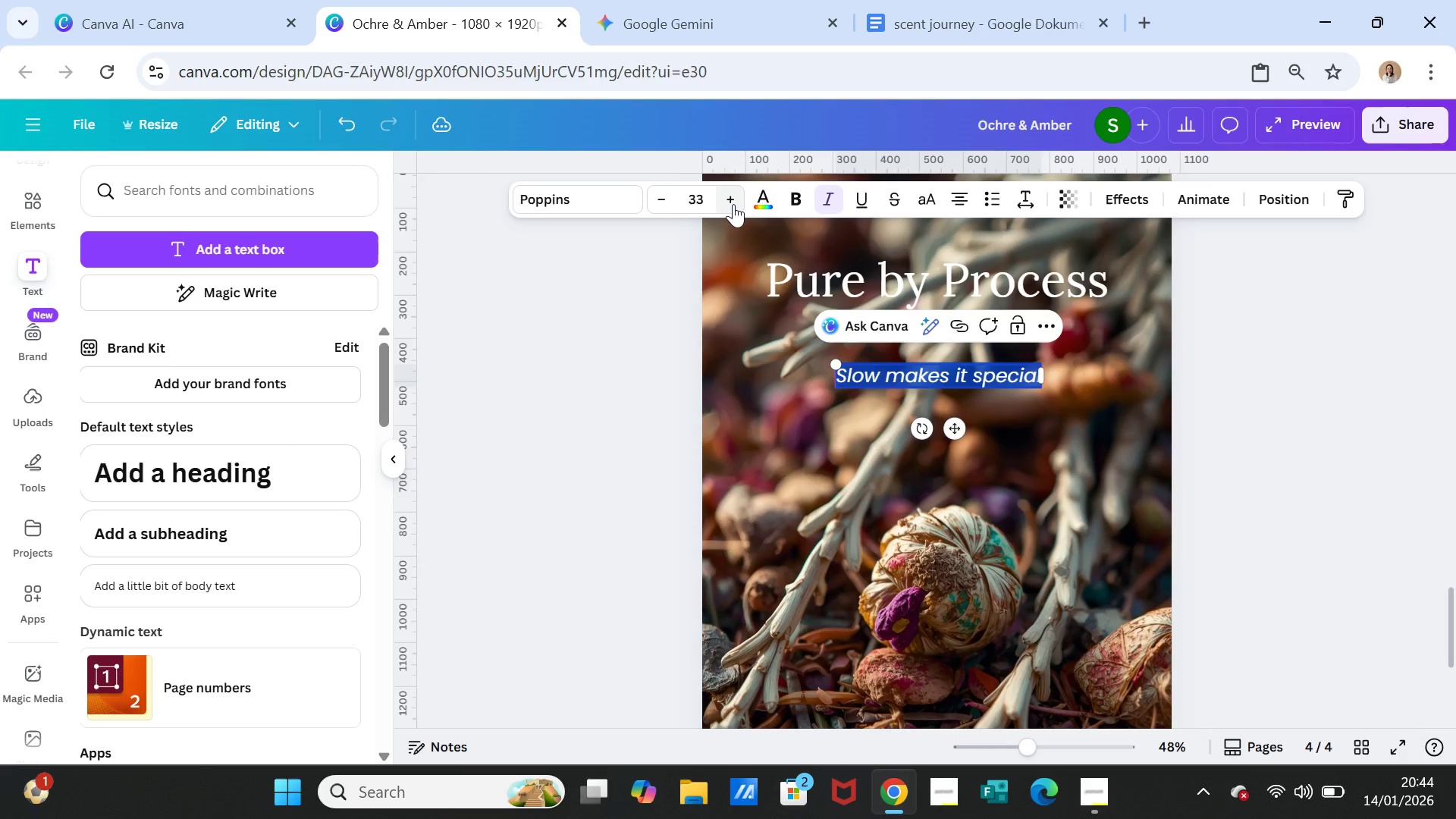 
left_click([733, 204])
 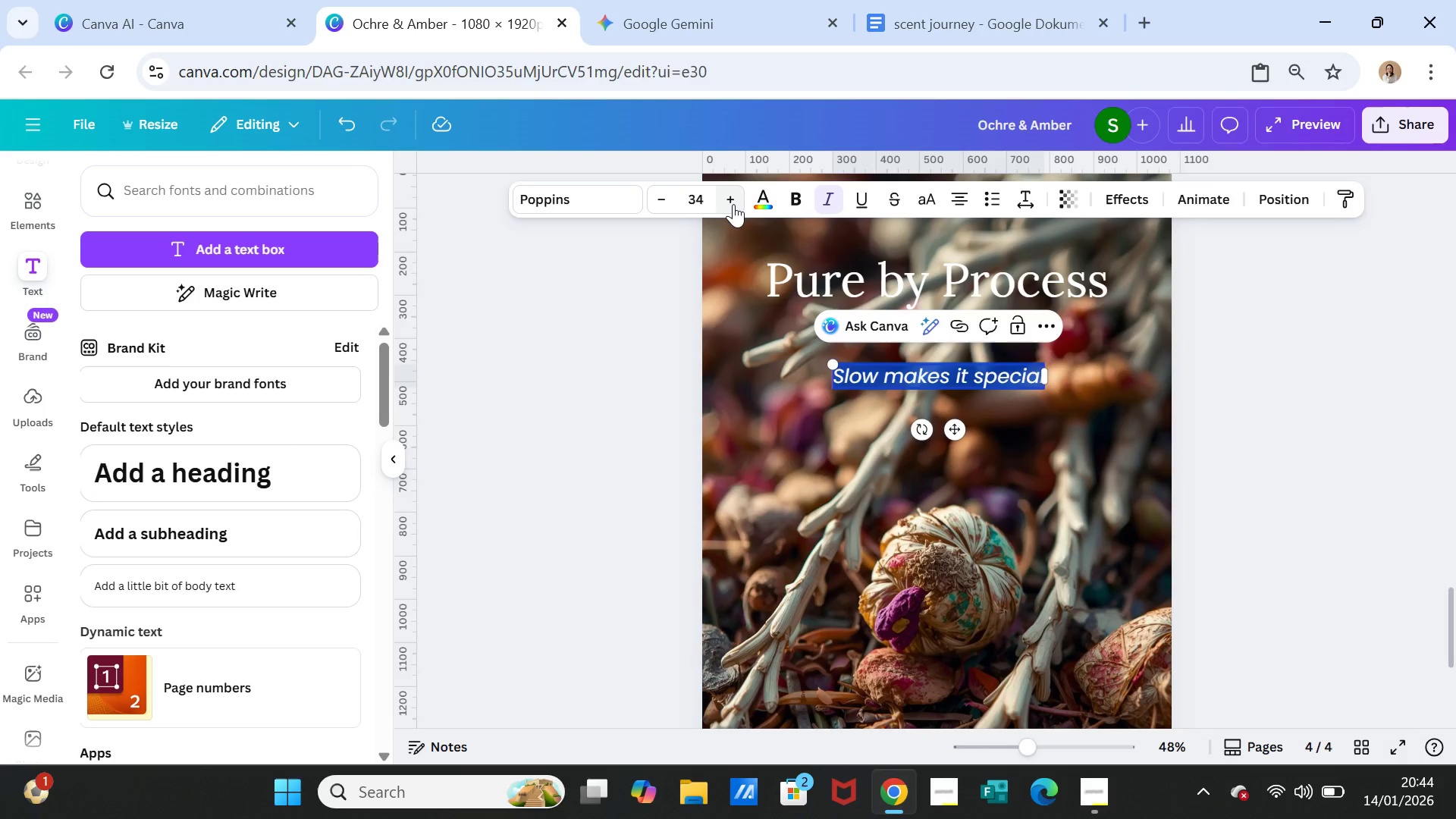 
left_click([733, 204])
 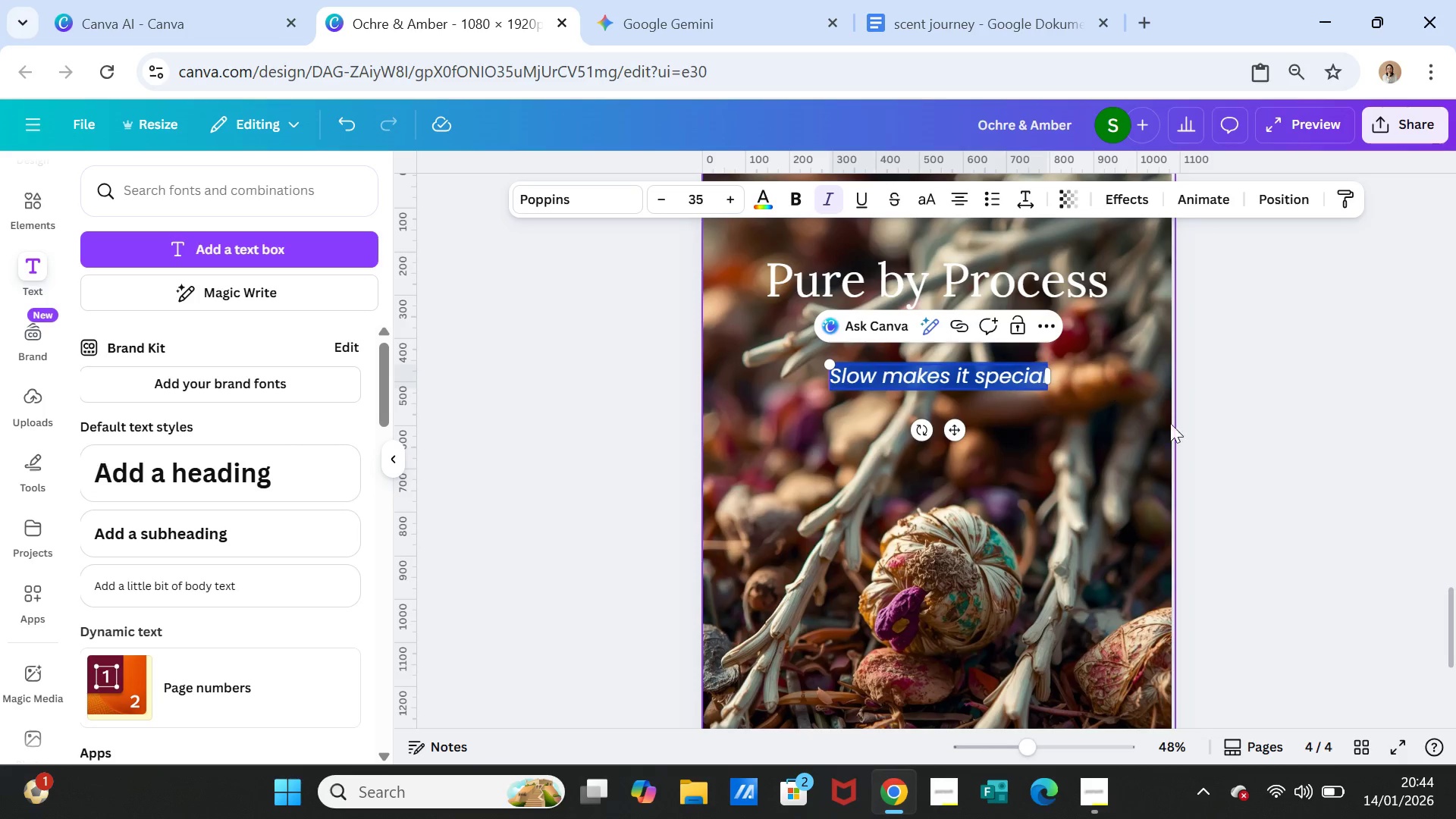 
left_click([1222, 435])
 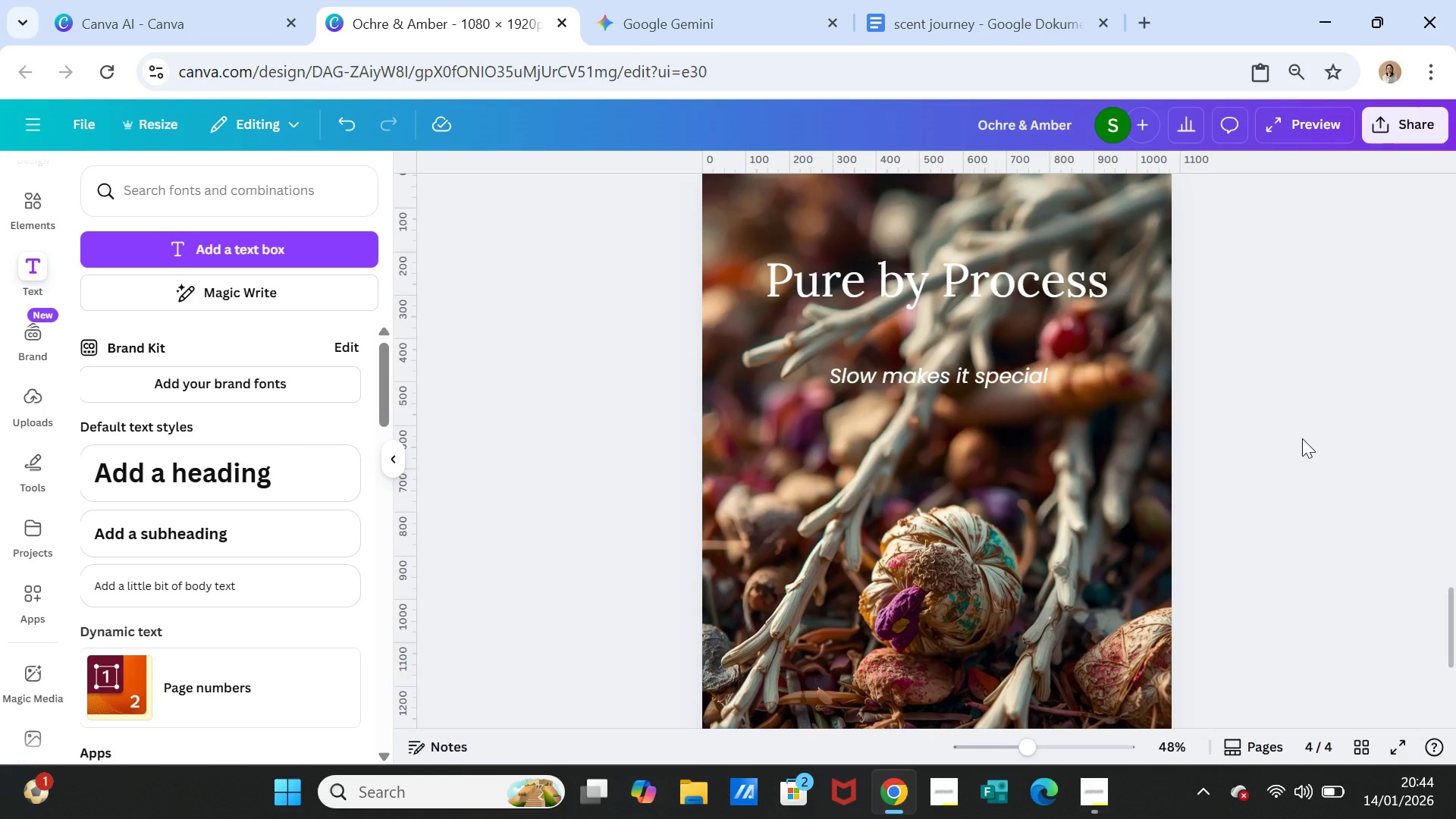 
left_click([1302, 438])
 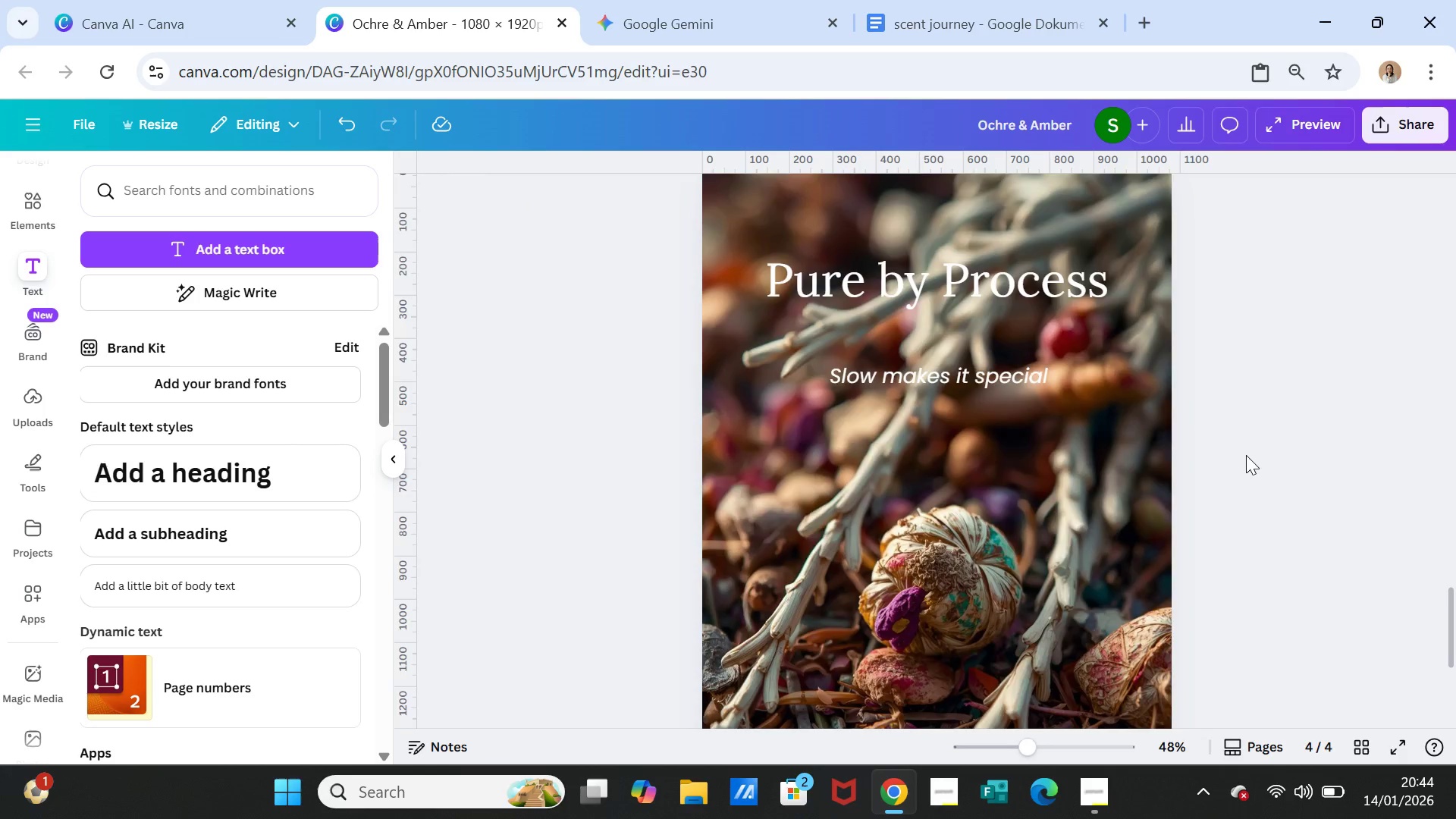 
scroll: coordinate [1246, 455], scroll_direction: up, amount: 6.0
 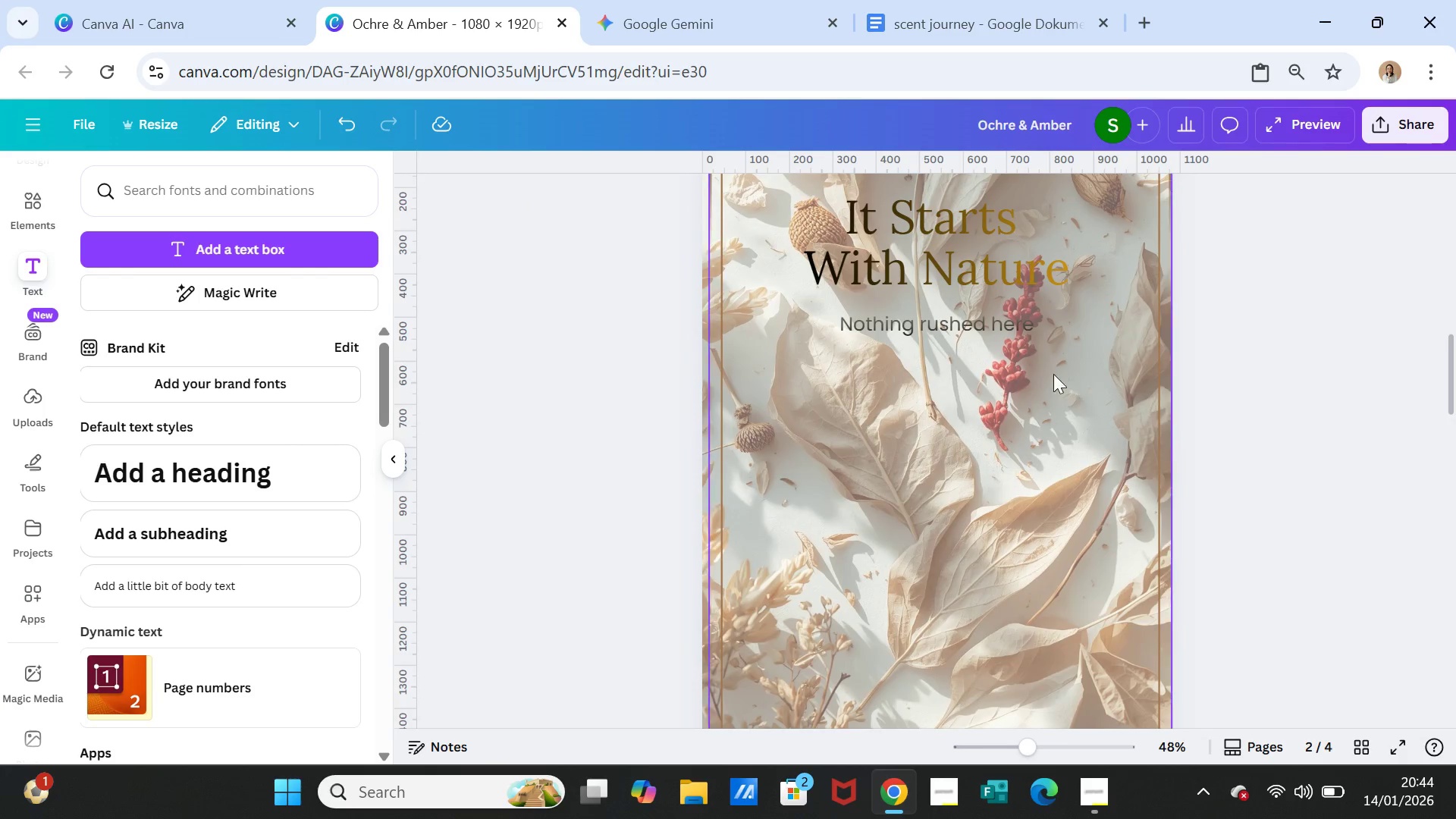 
left_click([973, 328])
 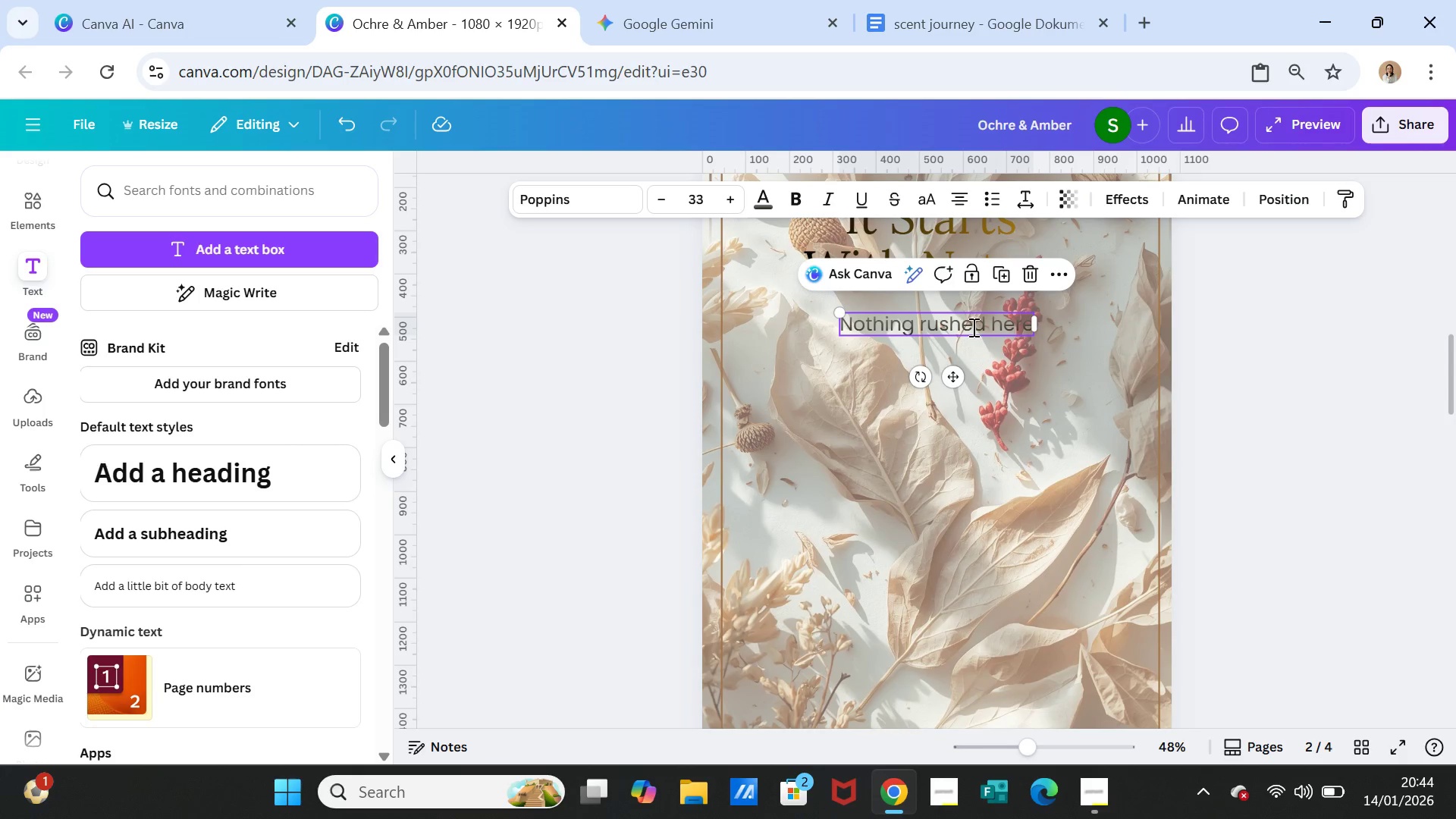 
double_click([972, 327])
 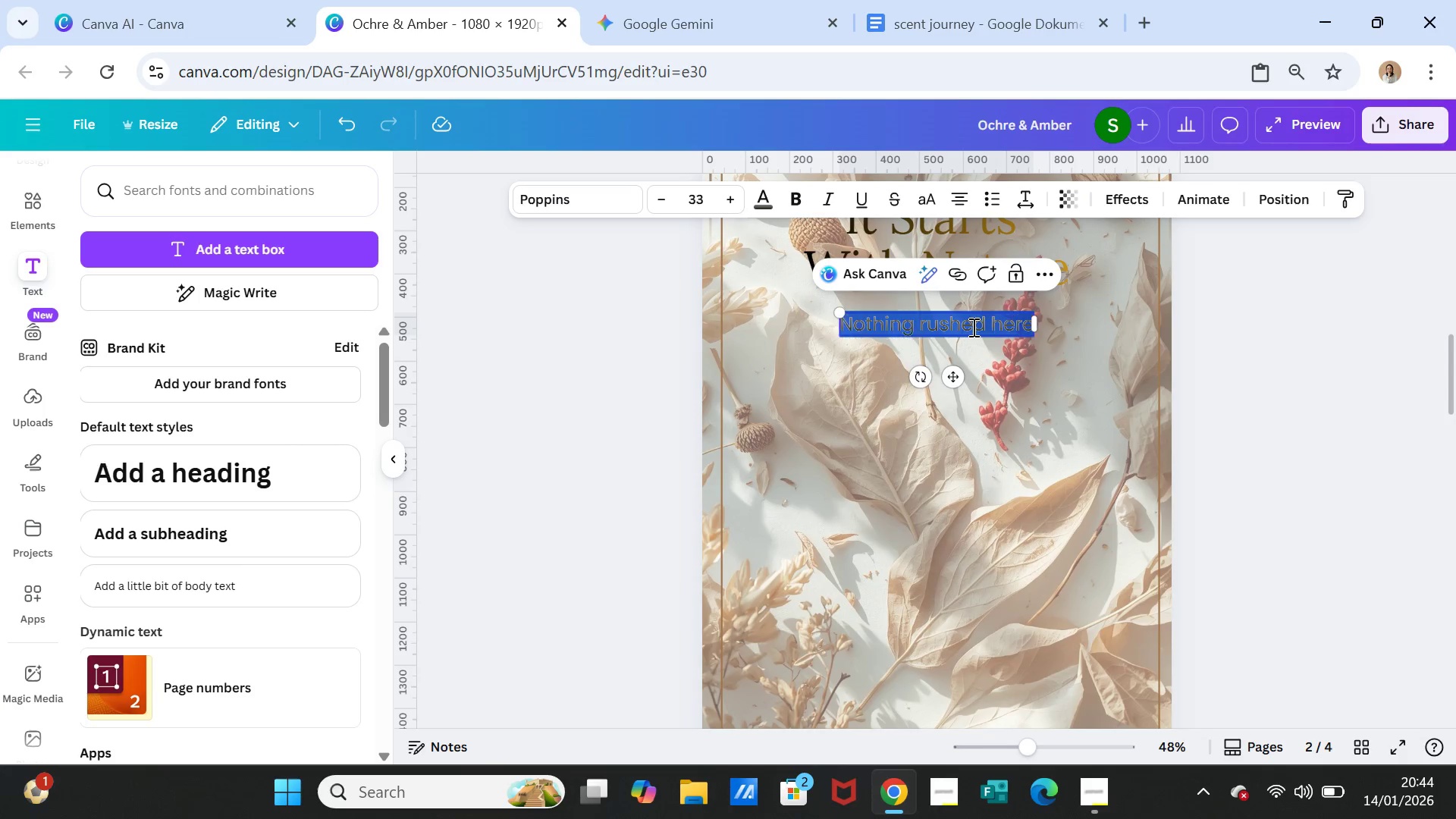 
triple_click([972, 327])
 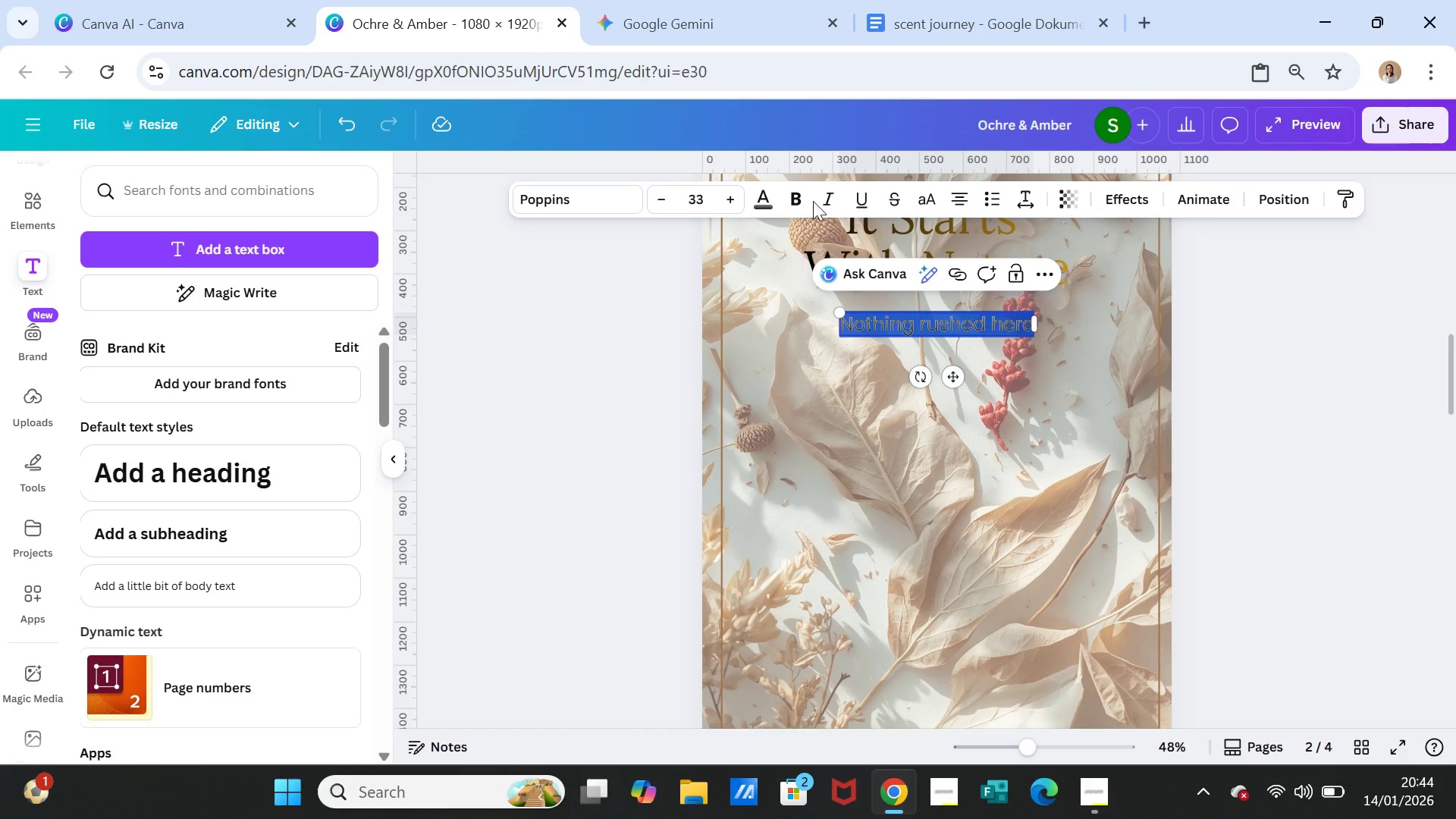 
left_click([830, 196])
 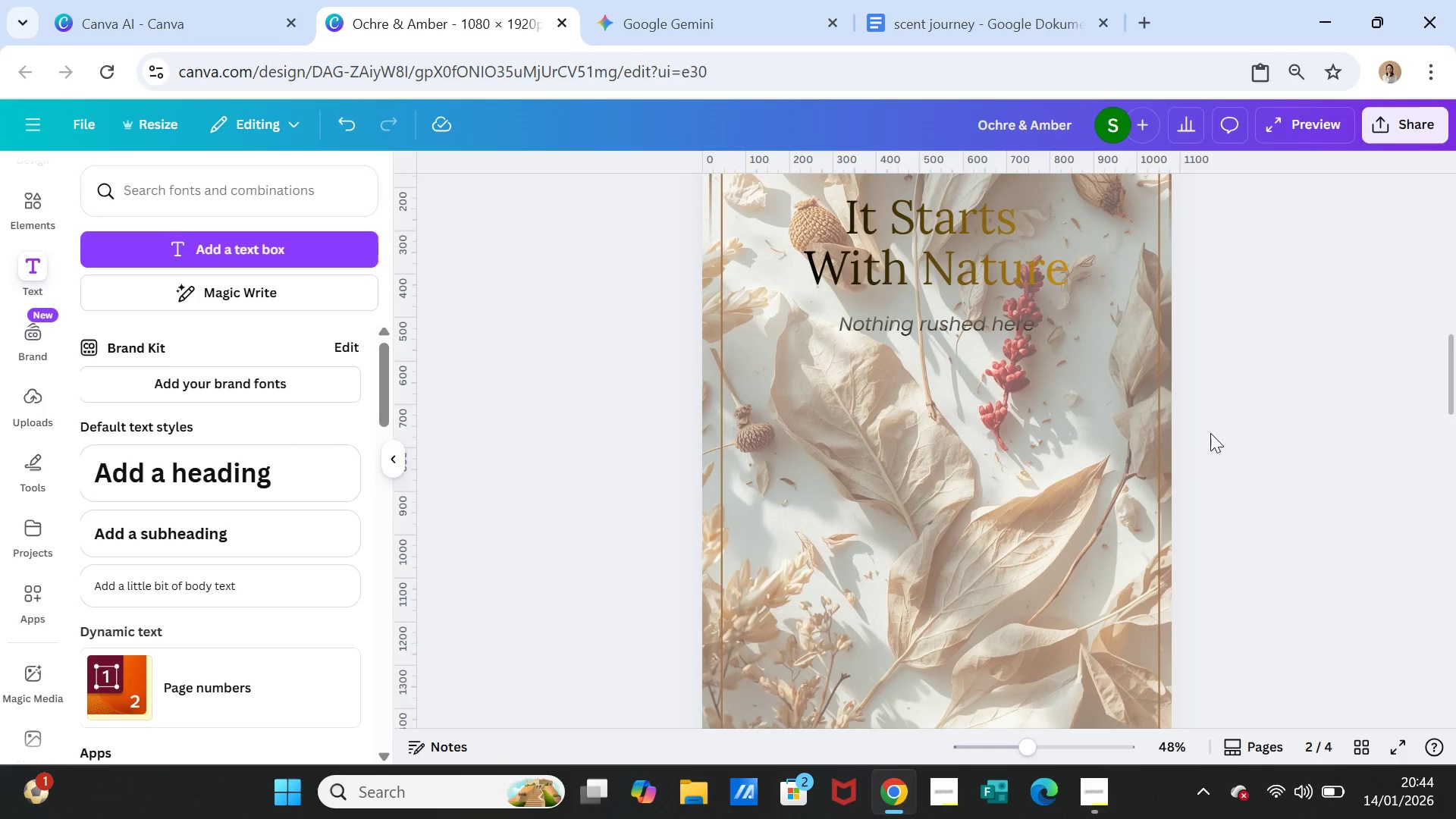 
scroll: coordinate [1087, 518], scroll_direction: down, amount: 14.0
 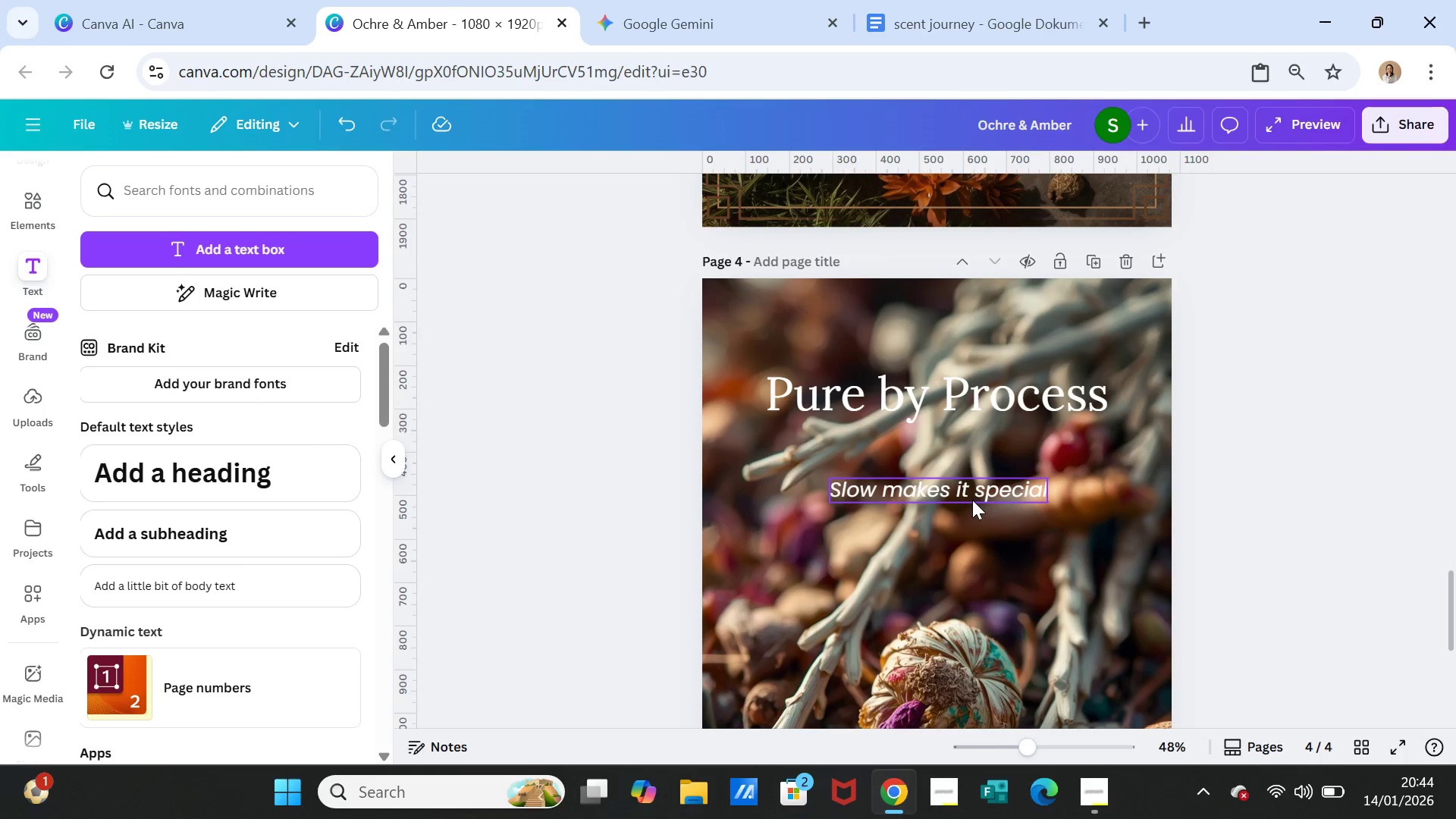 
left_click([972, 500])
 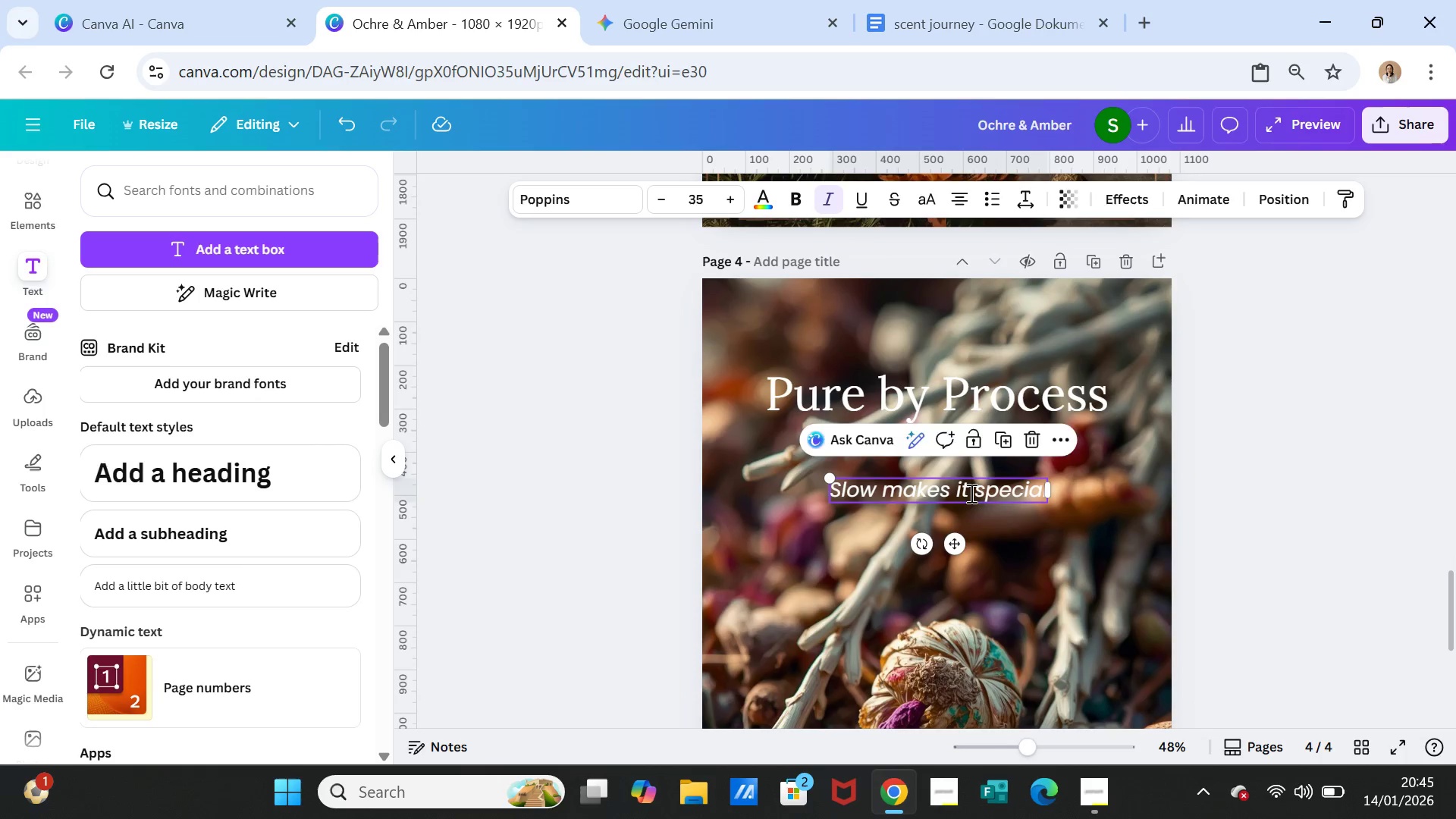 
double_click([970, 493])
 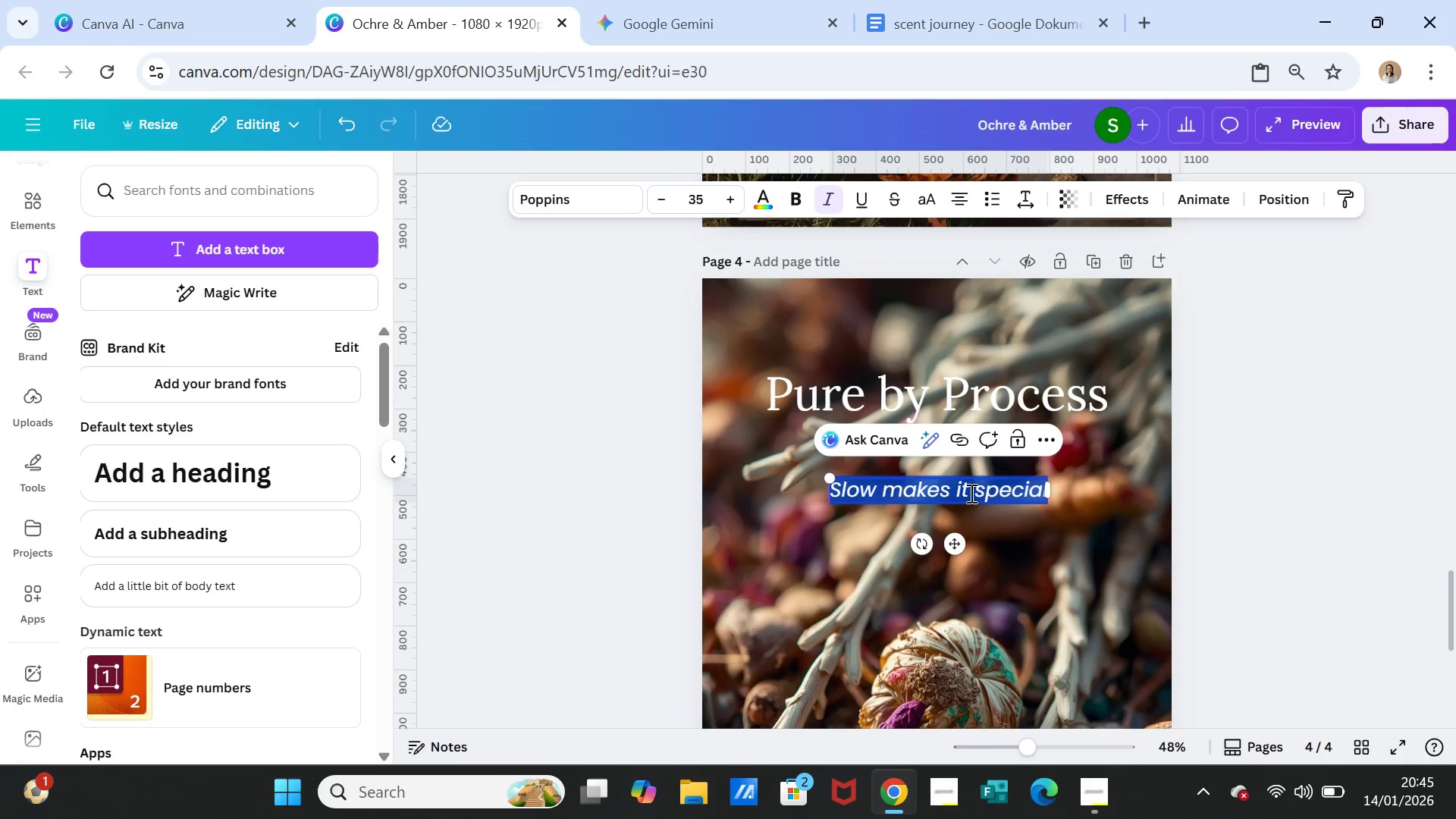 
triple_click([970, 493])
 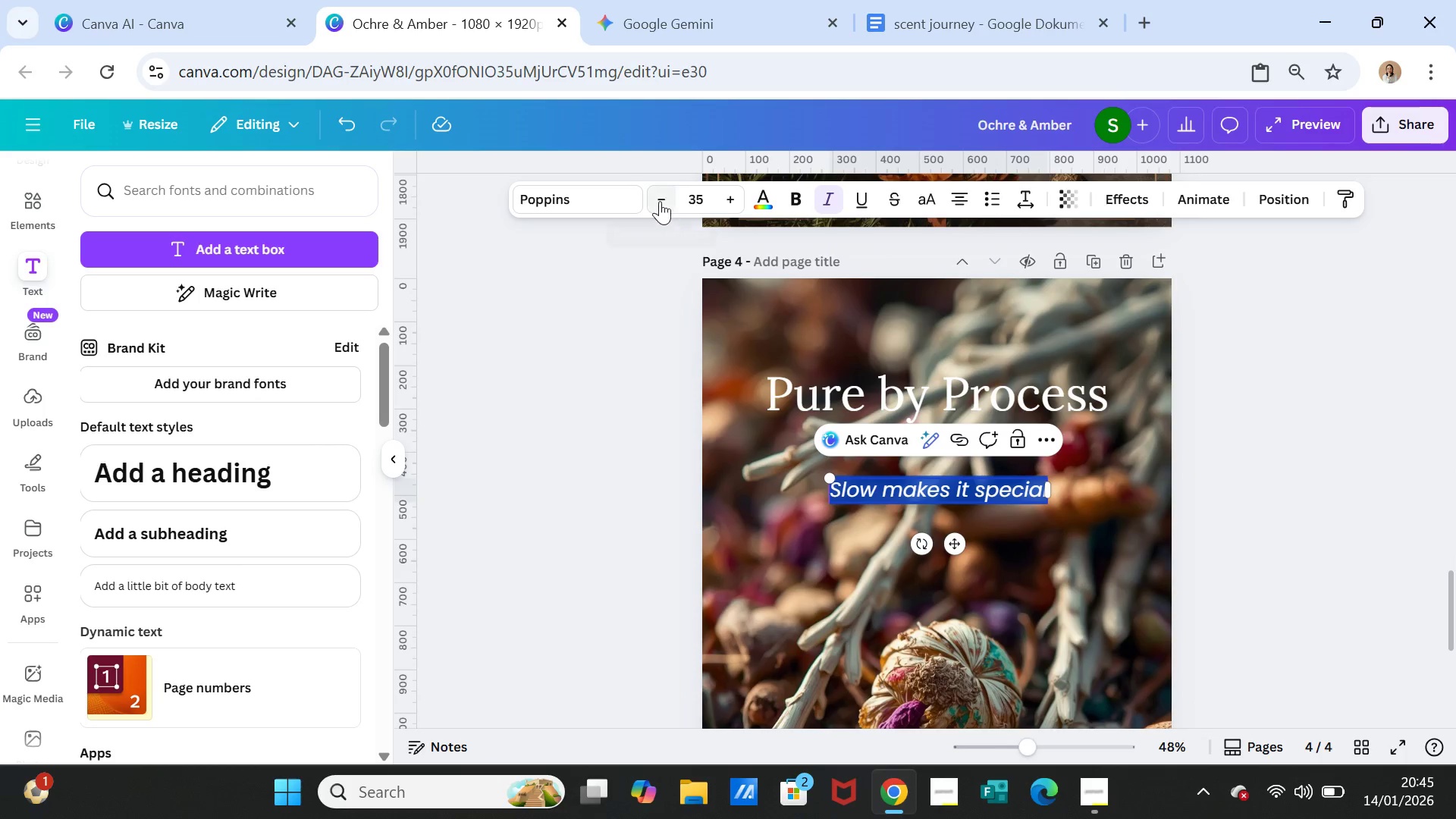 
double_click([660, 201])
 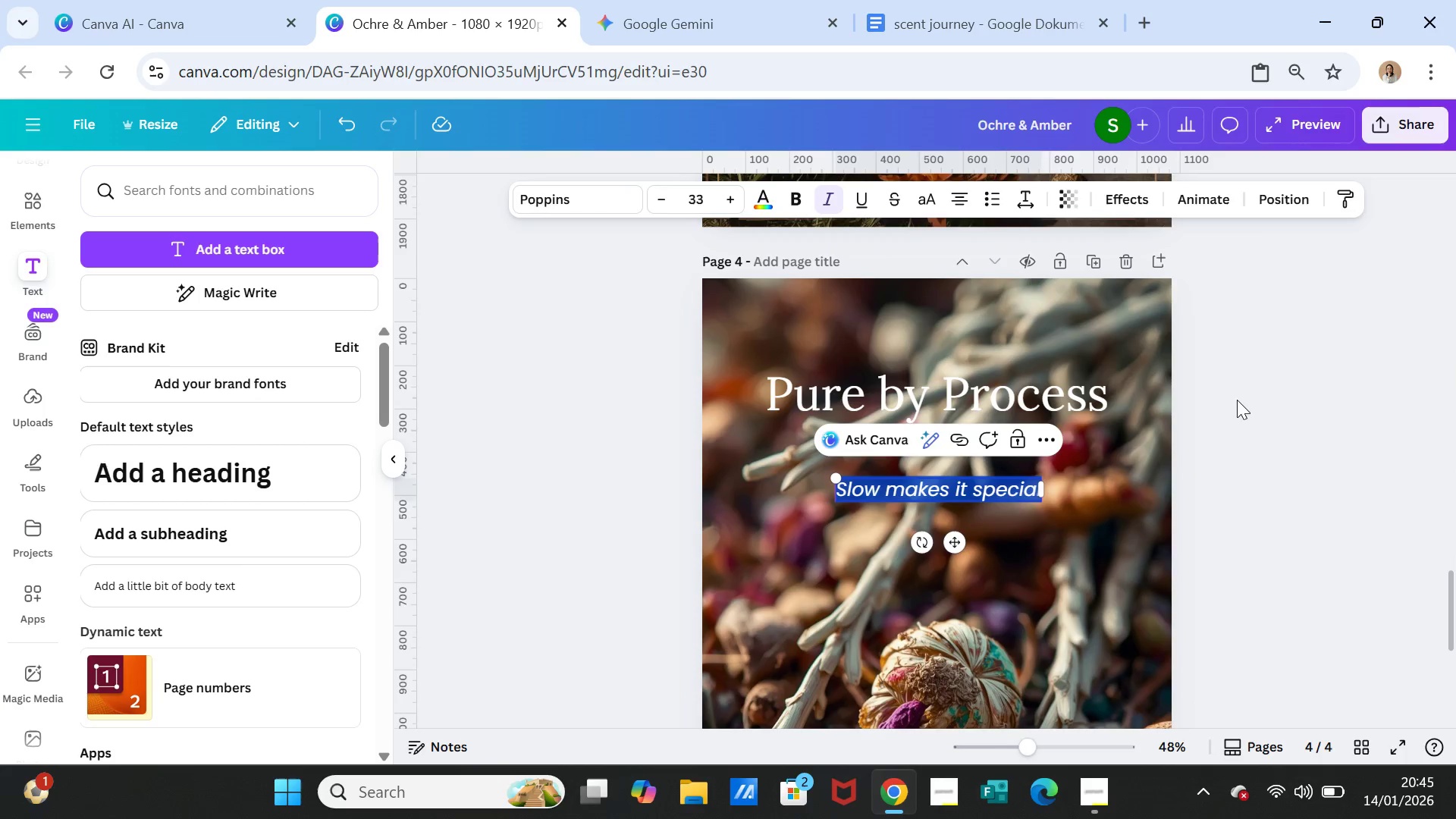 
left_click([1236, 402])
 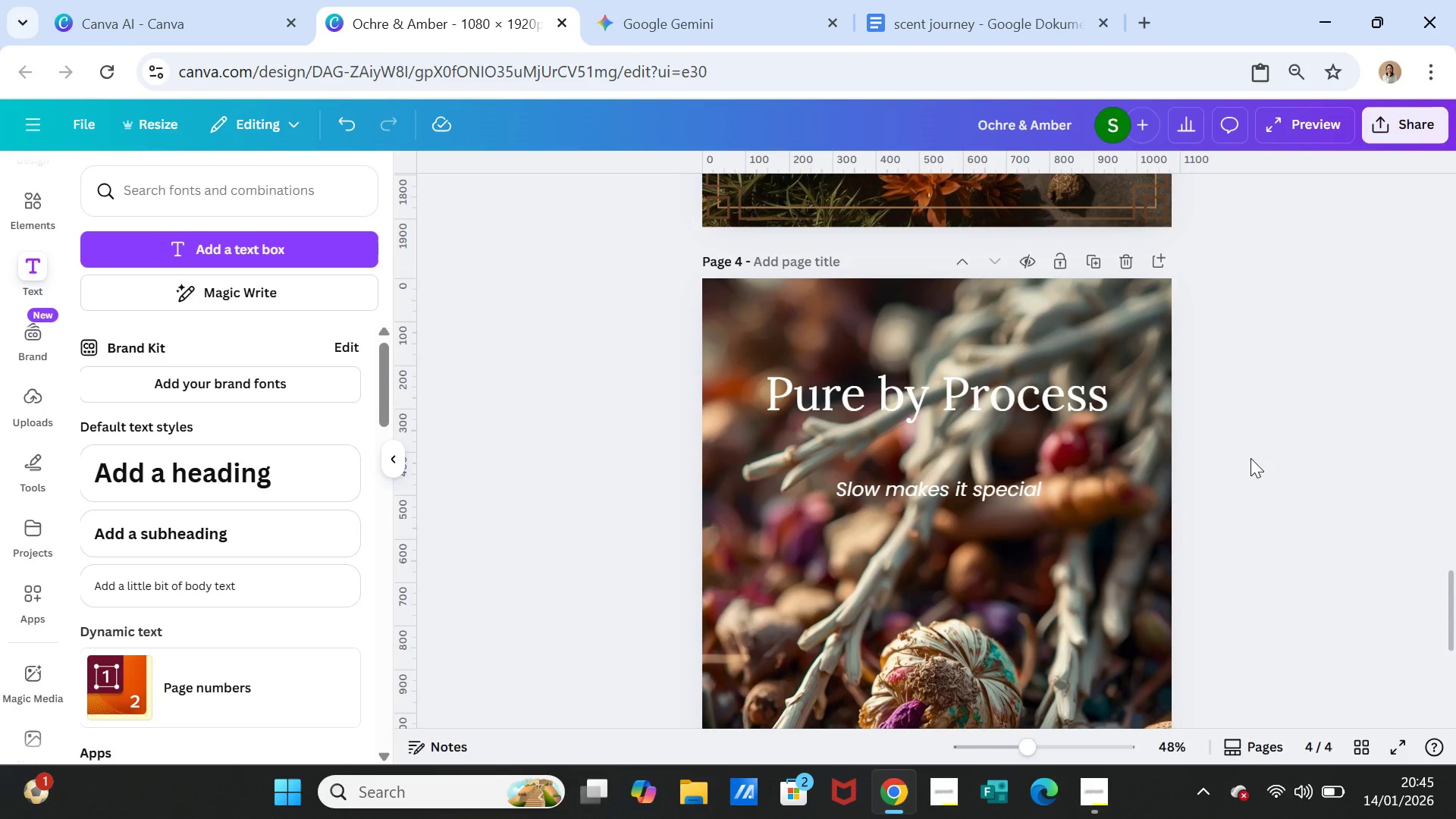 
scroll: coordinate [1248, 473], scroll_direction: down, amount: 3.0
 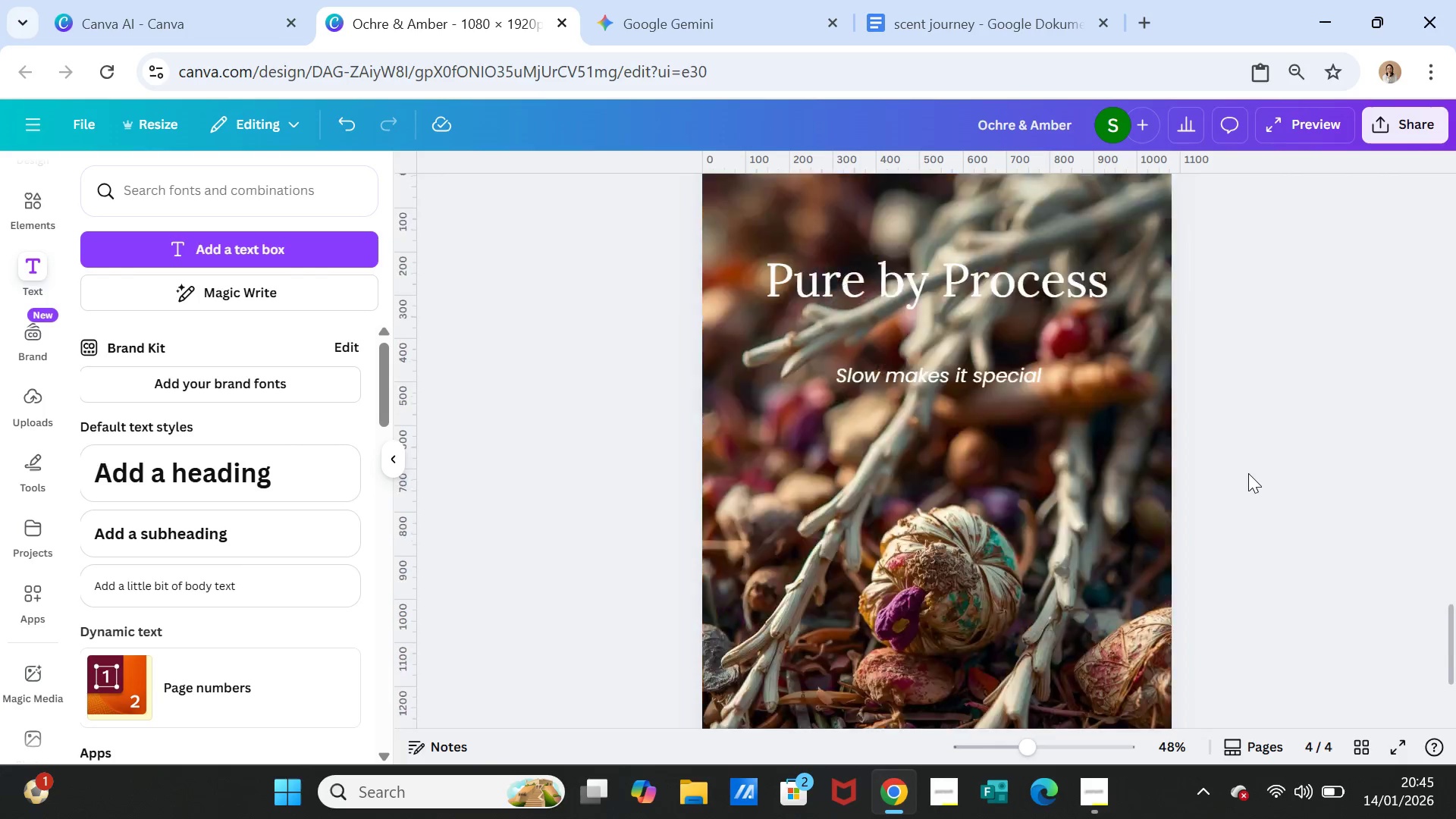 
scroll: coordinate [1248, 473], scroll_direction: up, amount: 6.0
 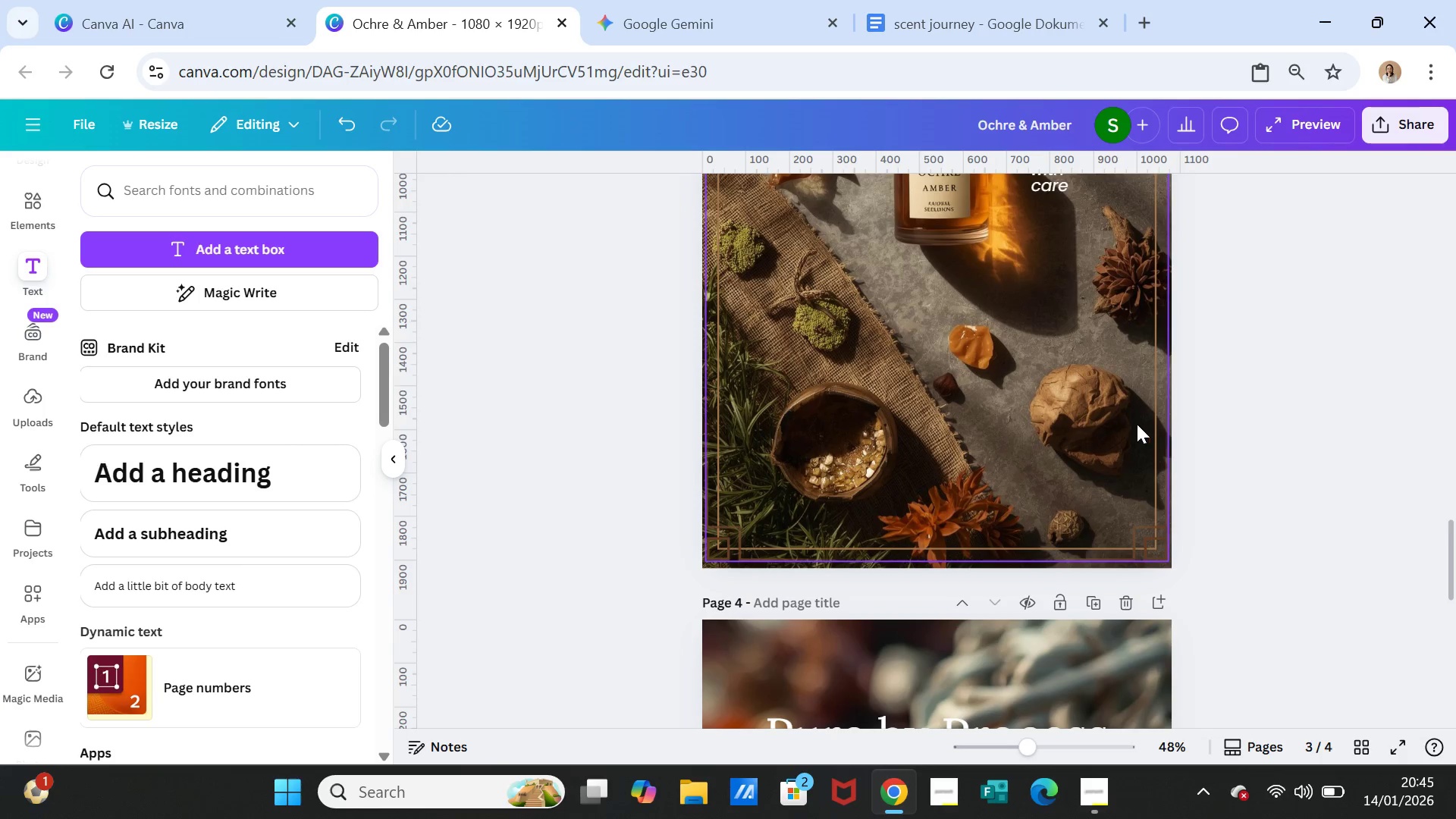 
left_click([1127, 425])
 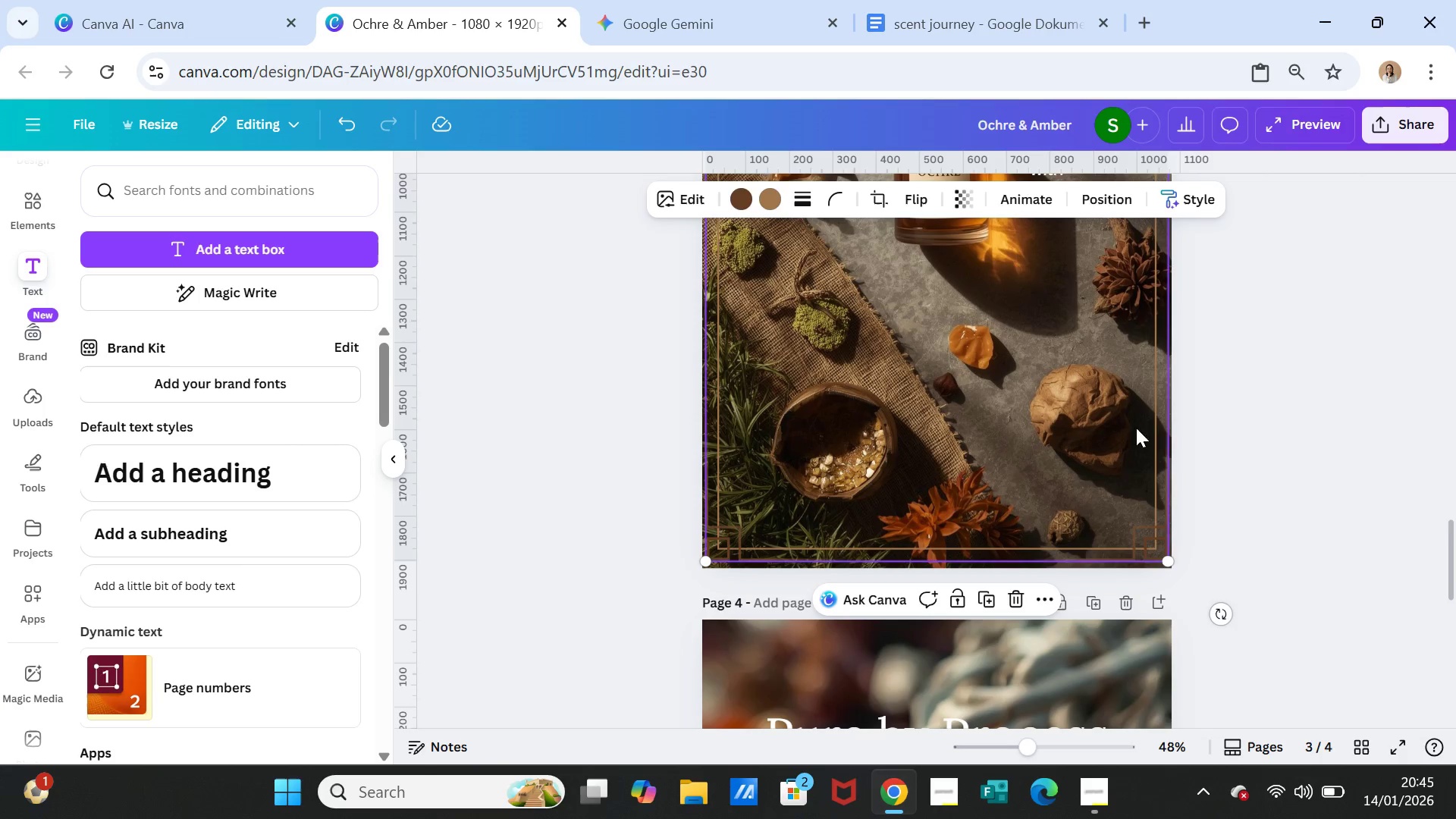 
key(Control+C)
 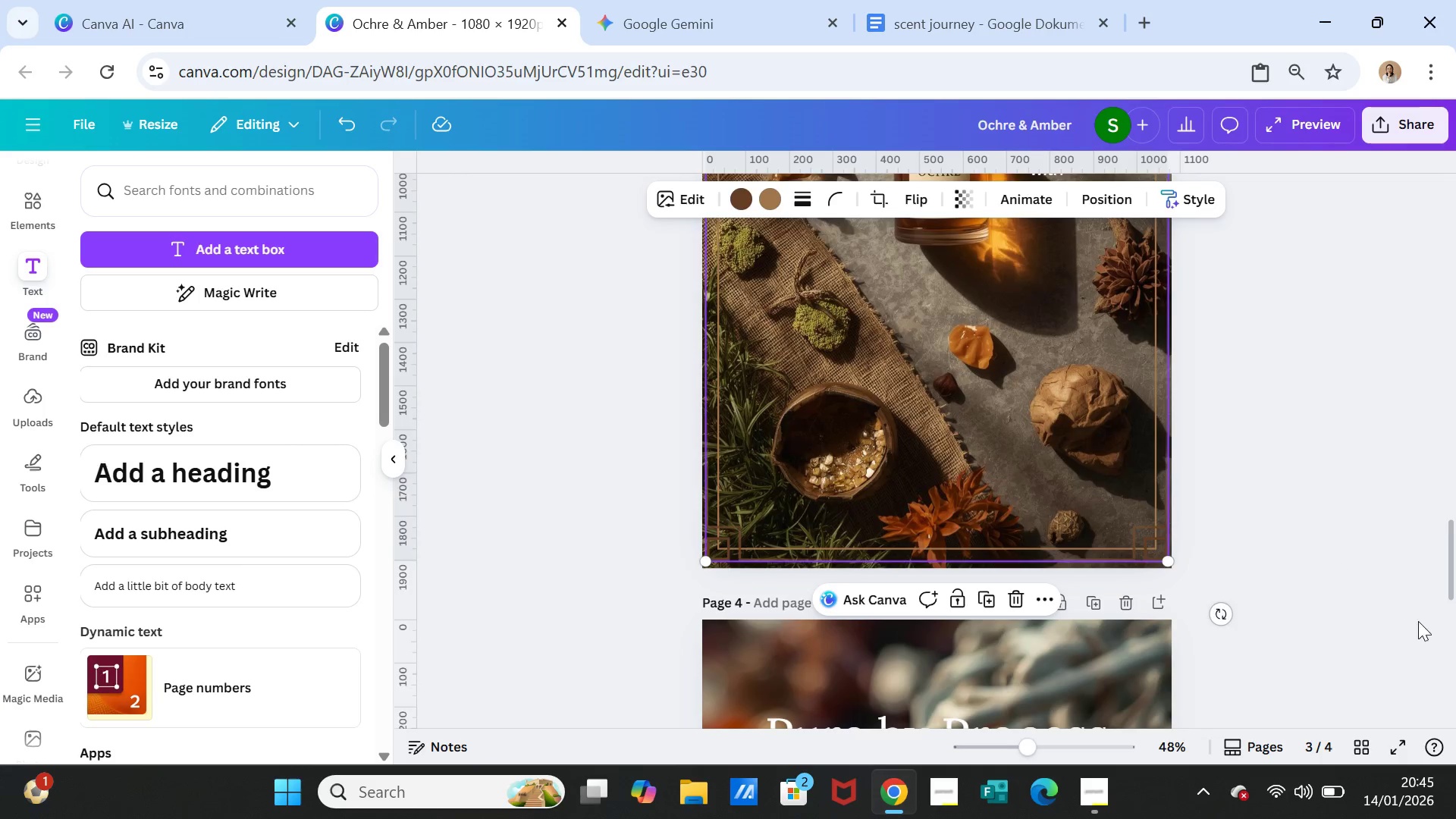 
scroll: coordinate [1420, 626], scroll_direction: down, amount: 4.0
 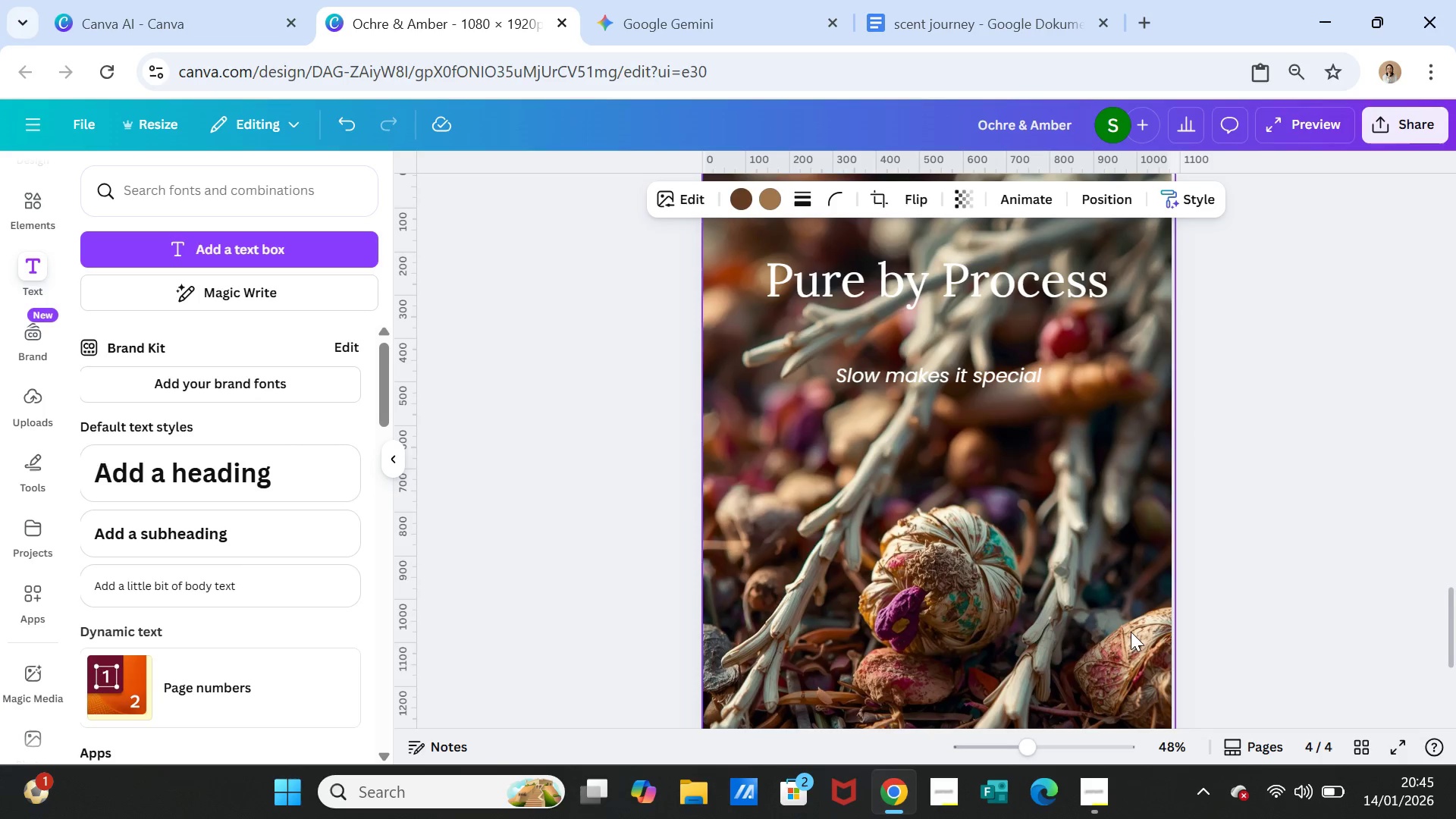 
left_click([1131, 632])
 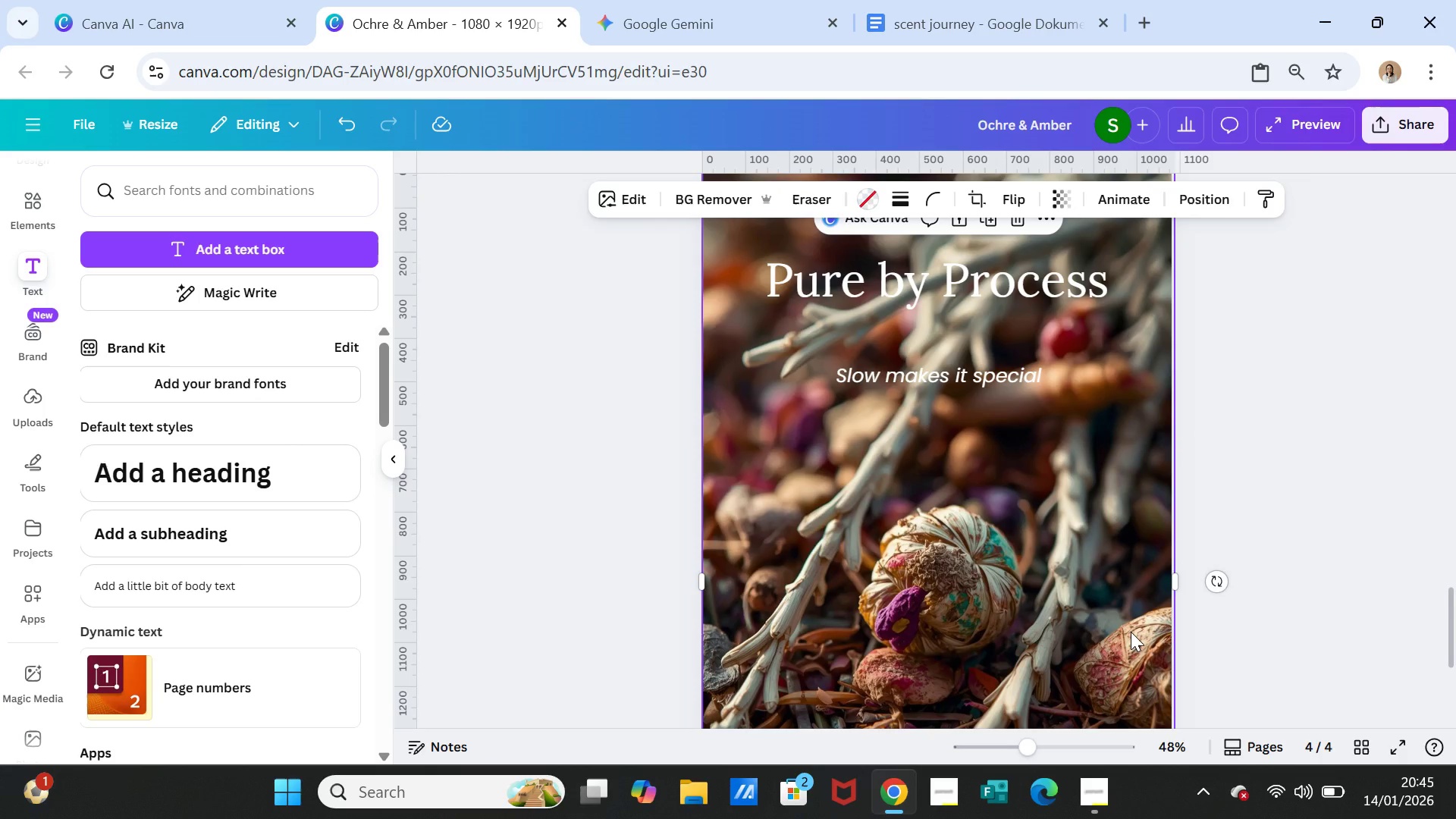 
key(Control+V)
 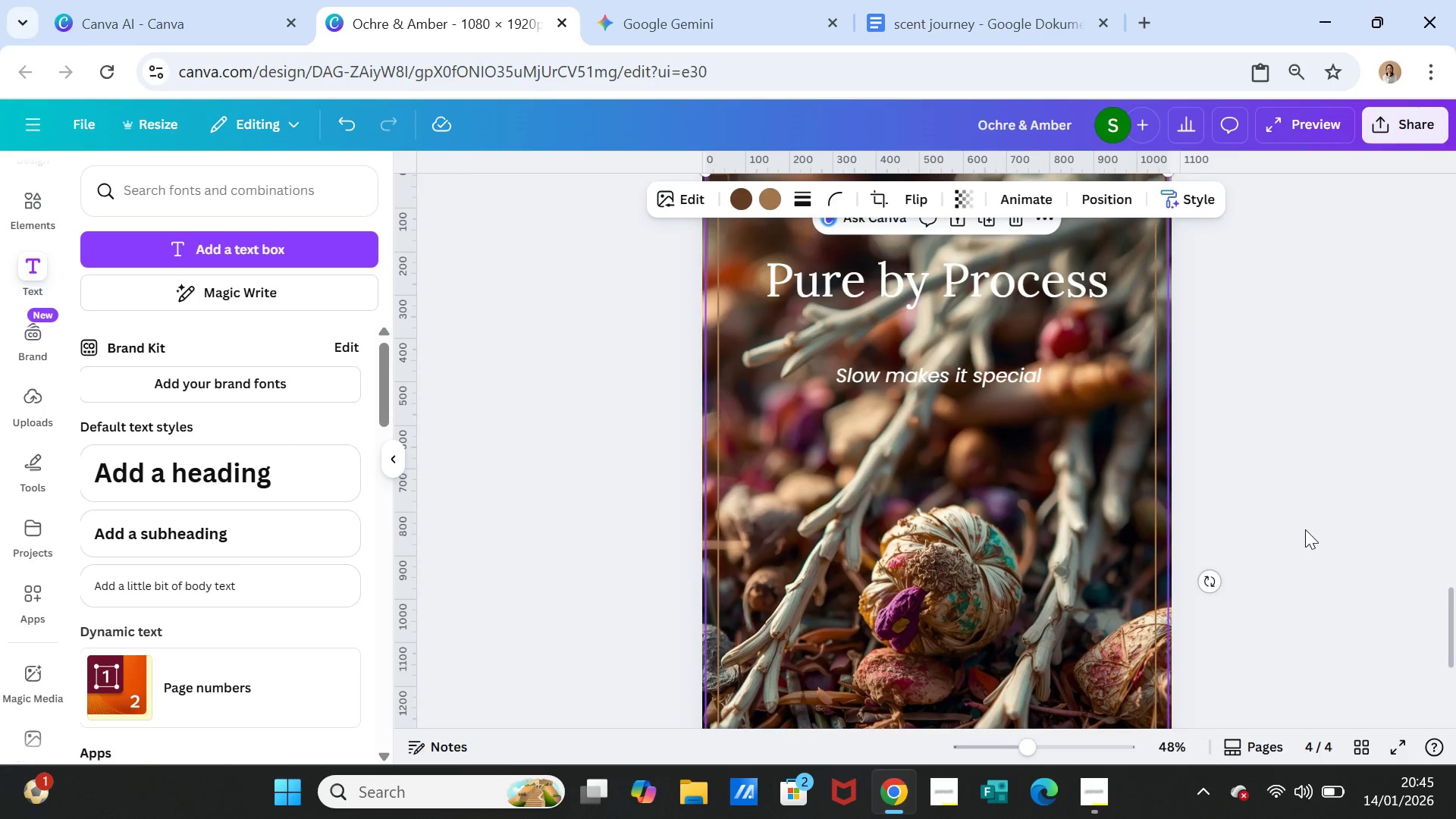 
left_click([1305, 529])
 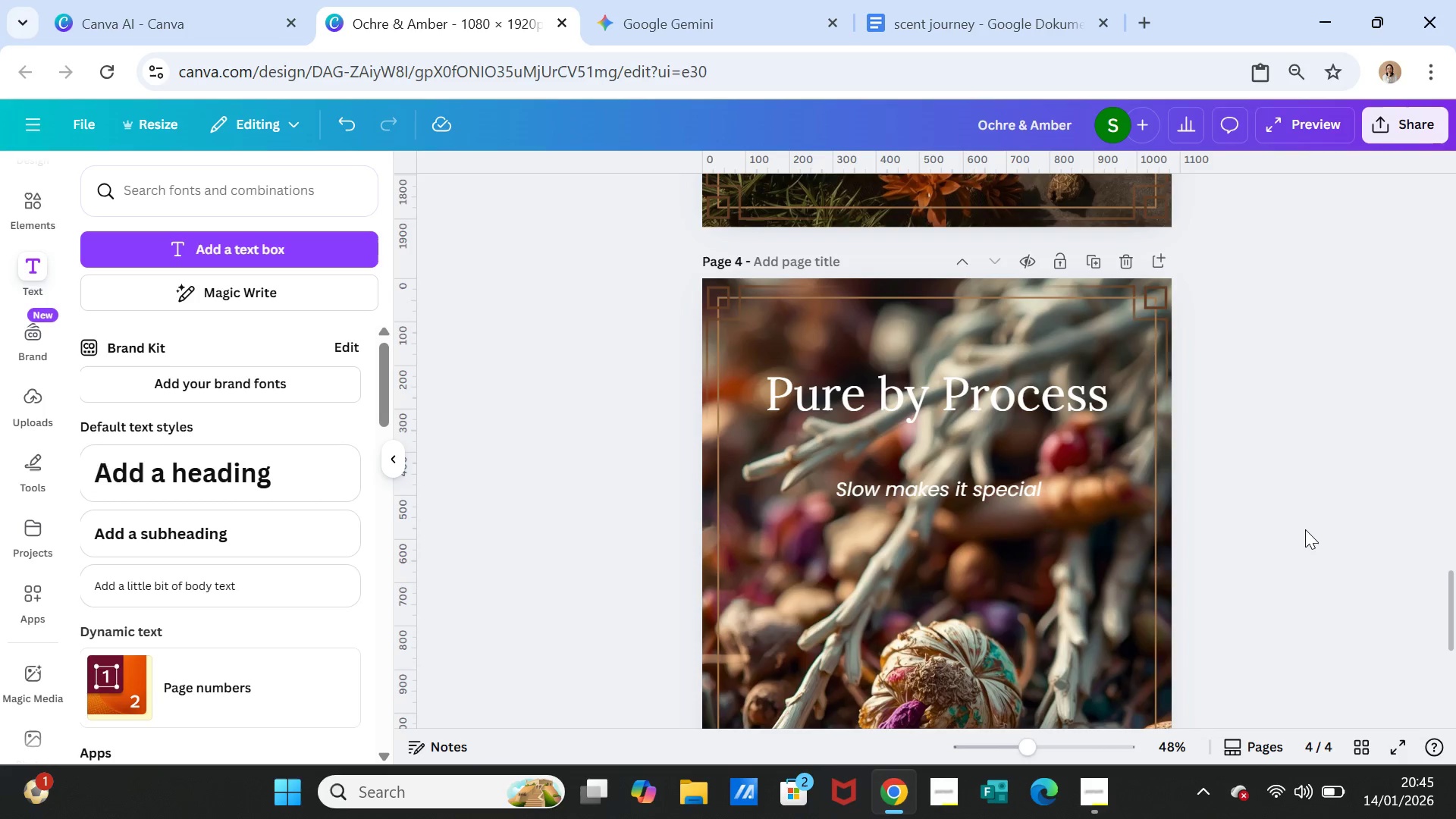 
scroll: coordinate [1305, 529], scroll_direction: up, amount: 1.0
 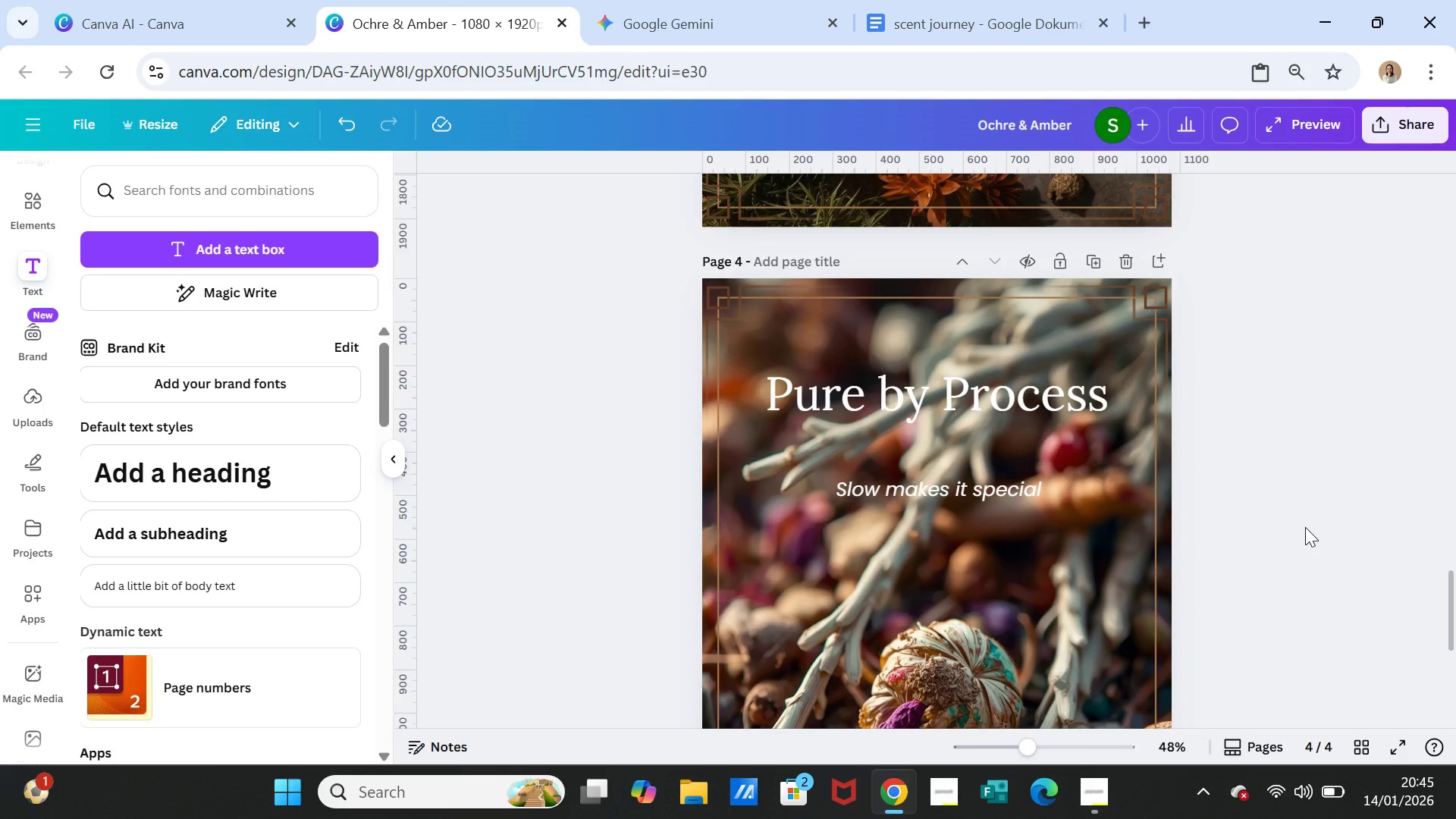 
scroll: coordinate [1305, 527], scroll_direction: down, amount: 5.0
 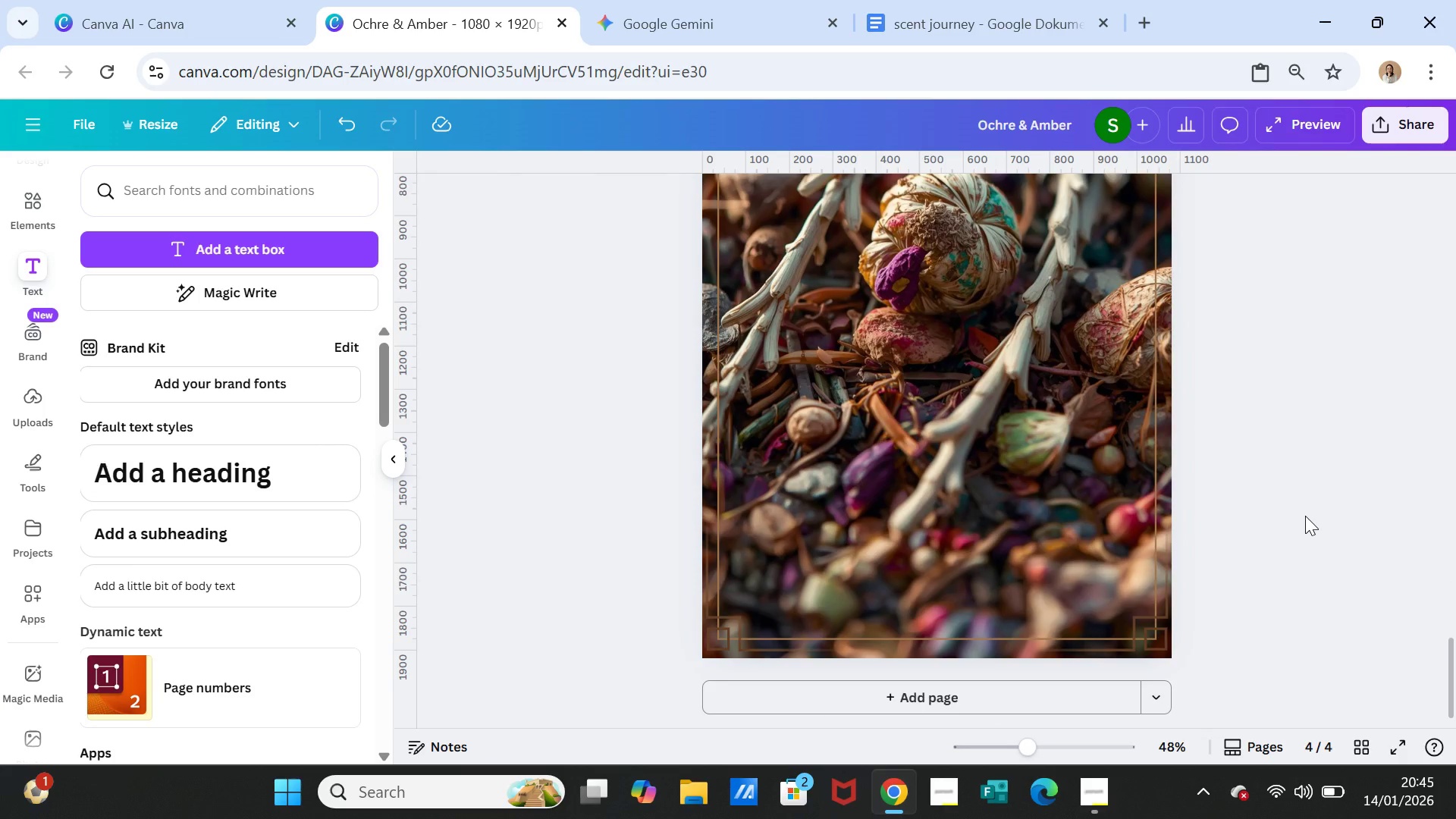 
left_click([1305, 516])
 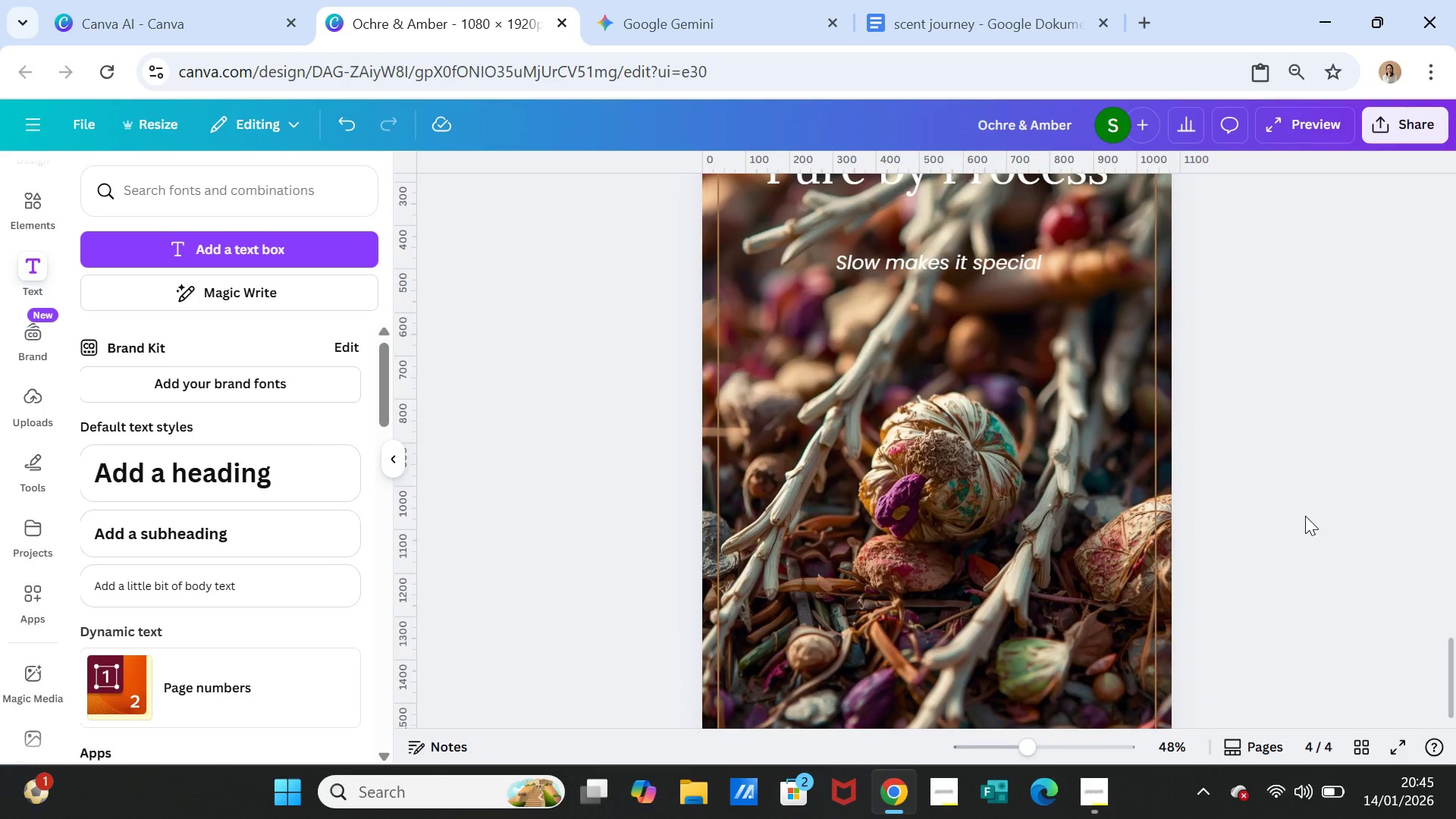 
scroll: coordinate [1305, 516], scroll_direction: up, amount: 4.0
 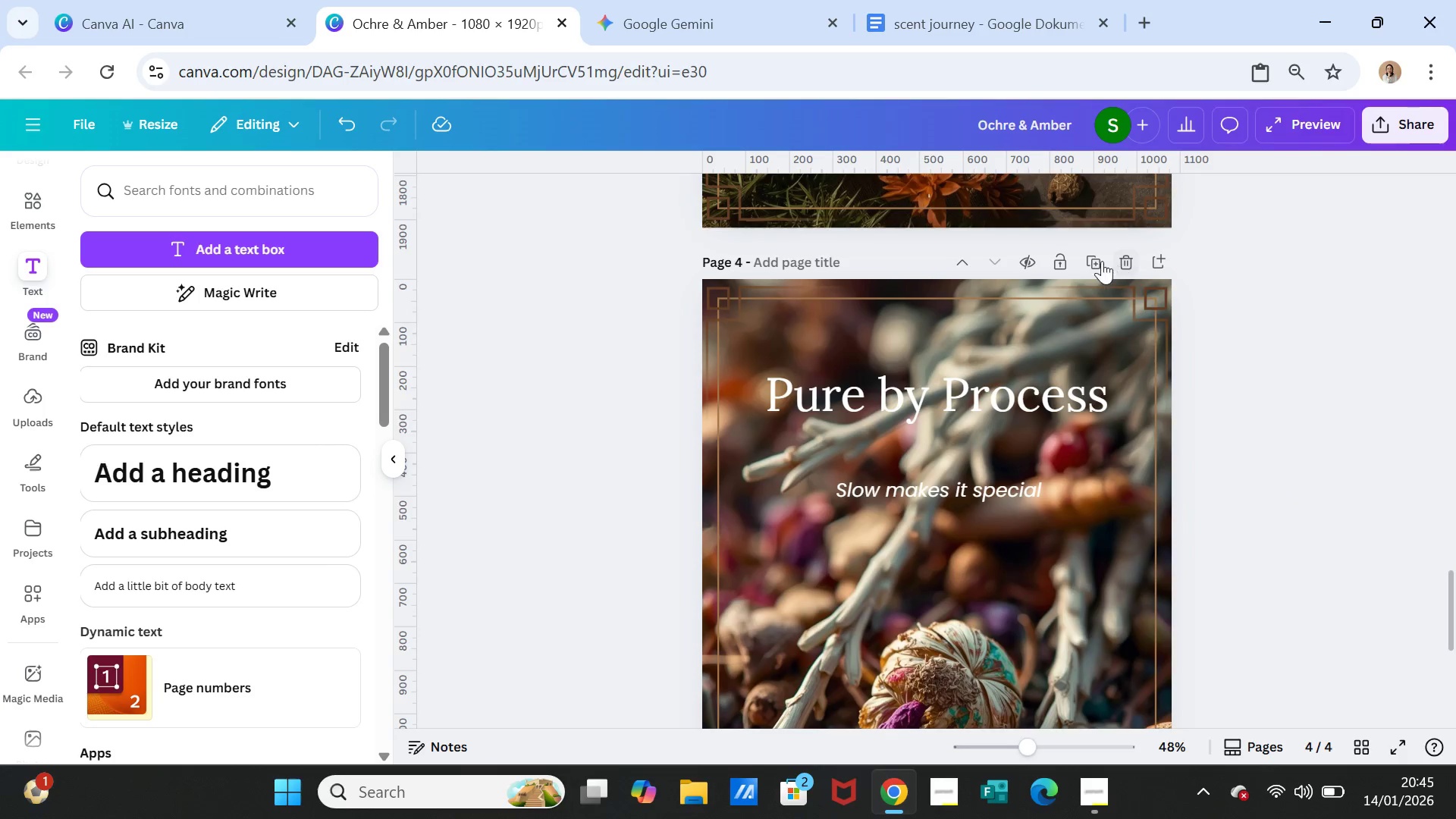 
left_click([1100, 259])
 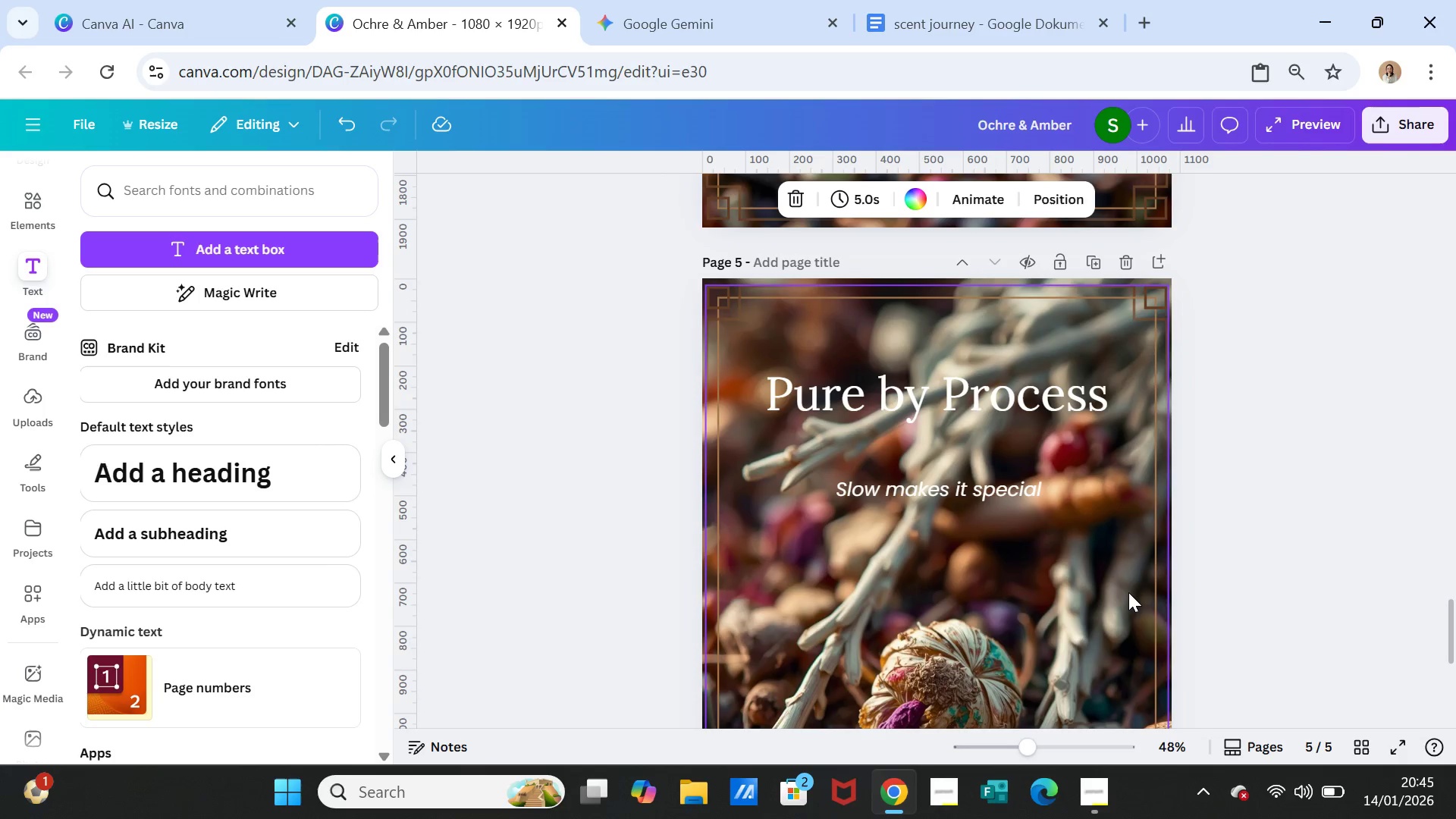 
left_click([1127, 595])
 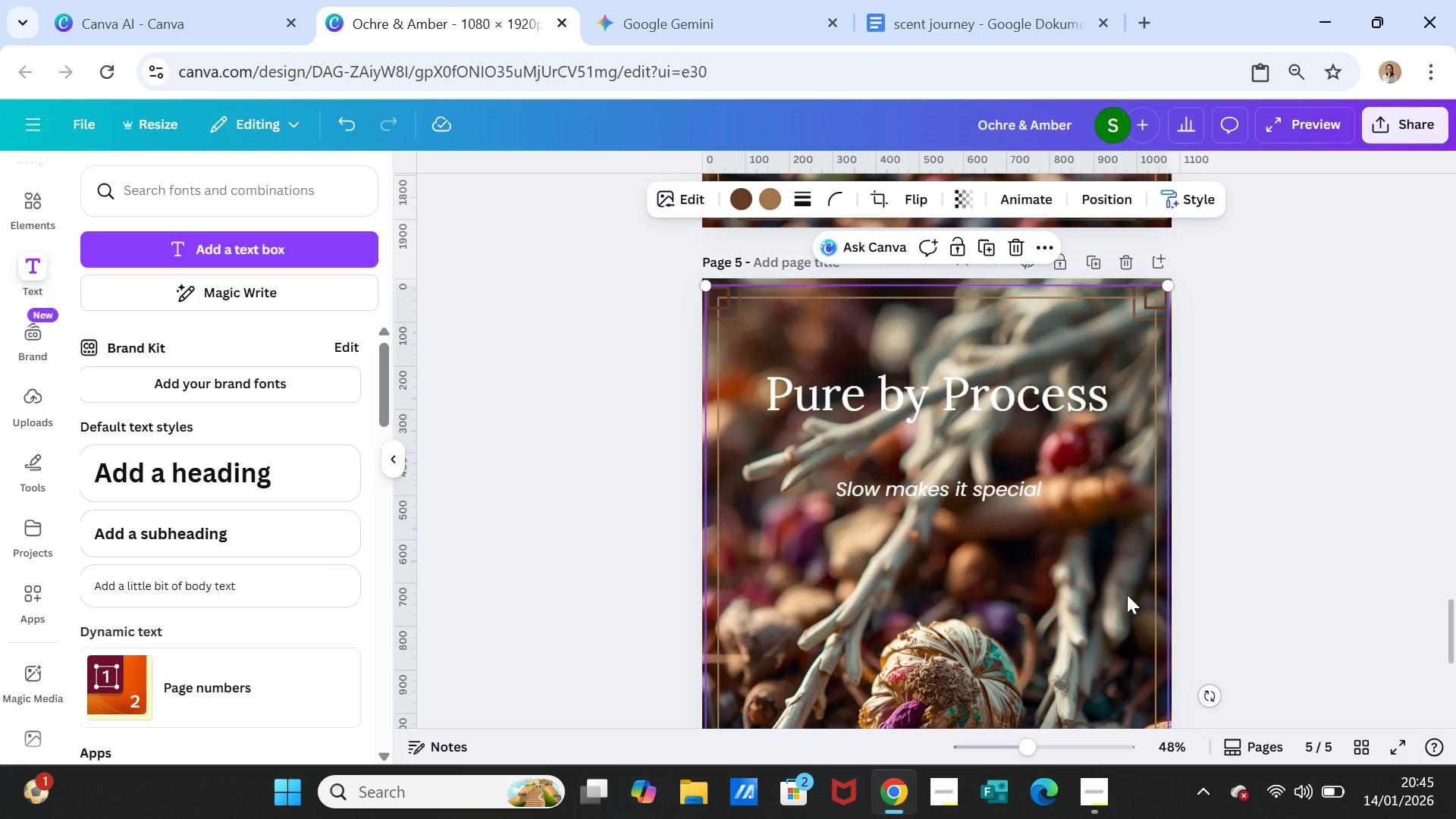 
key(Delete)
 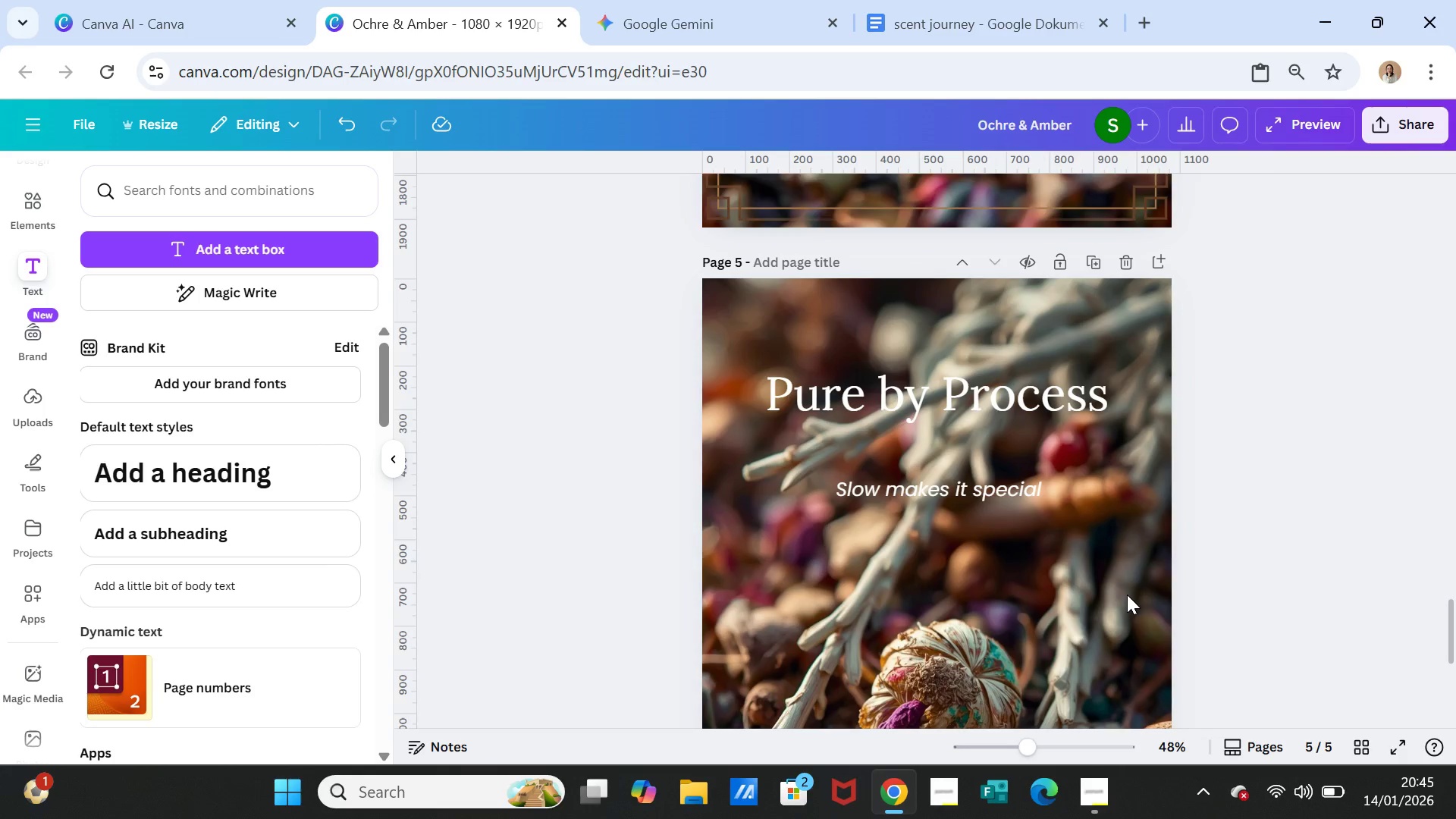 
left_click([1127, 595])
 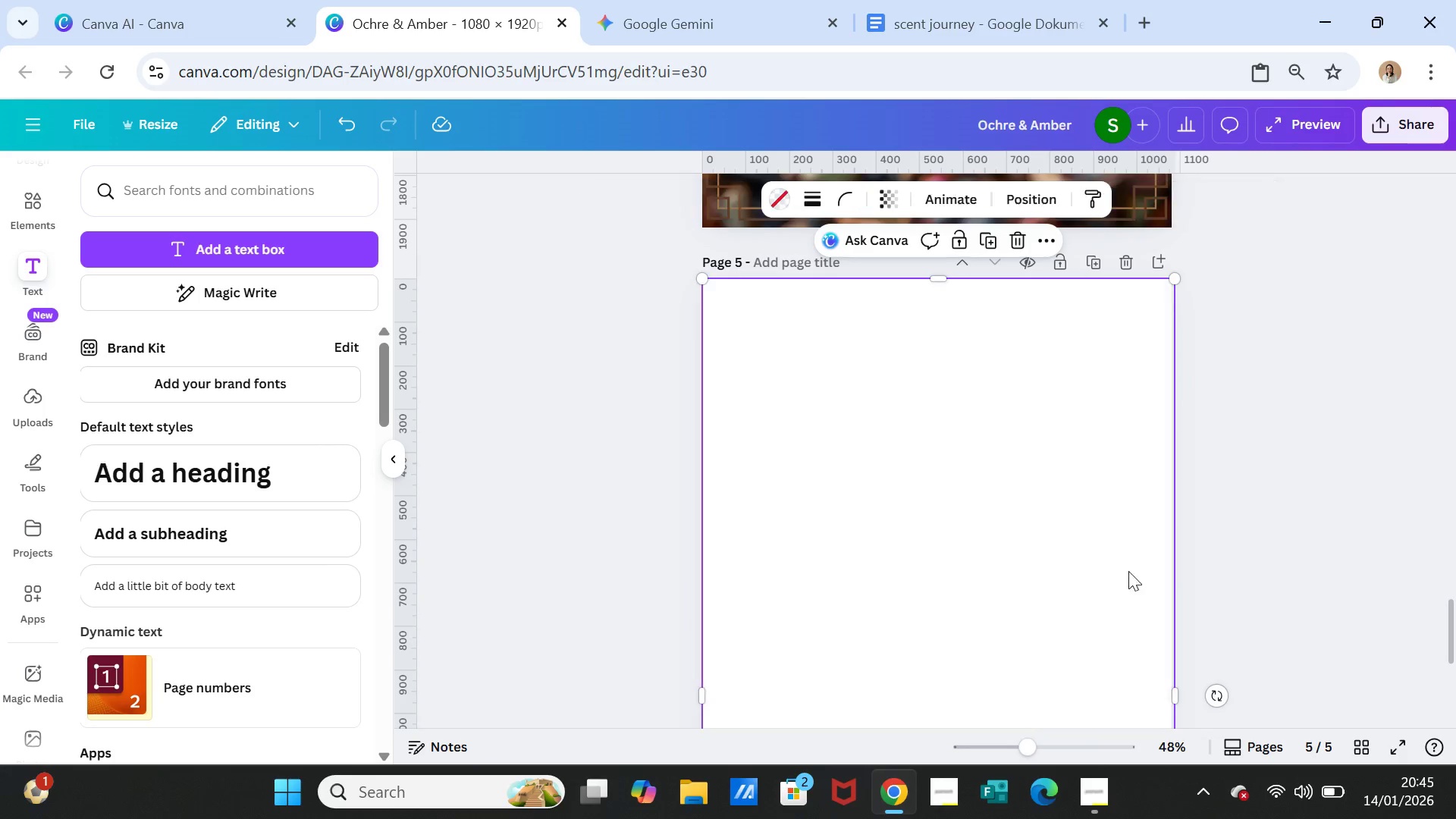 
key(Delete)
 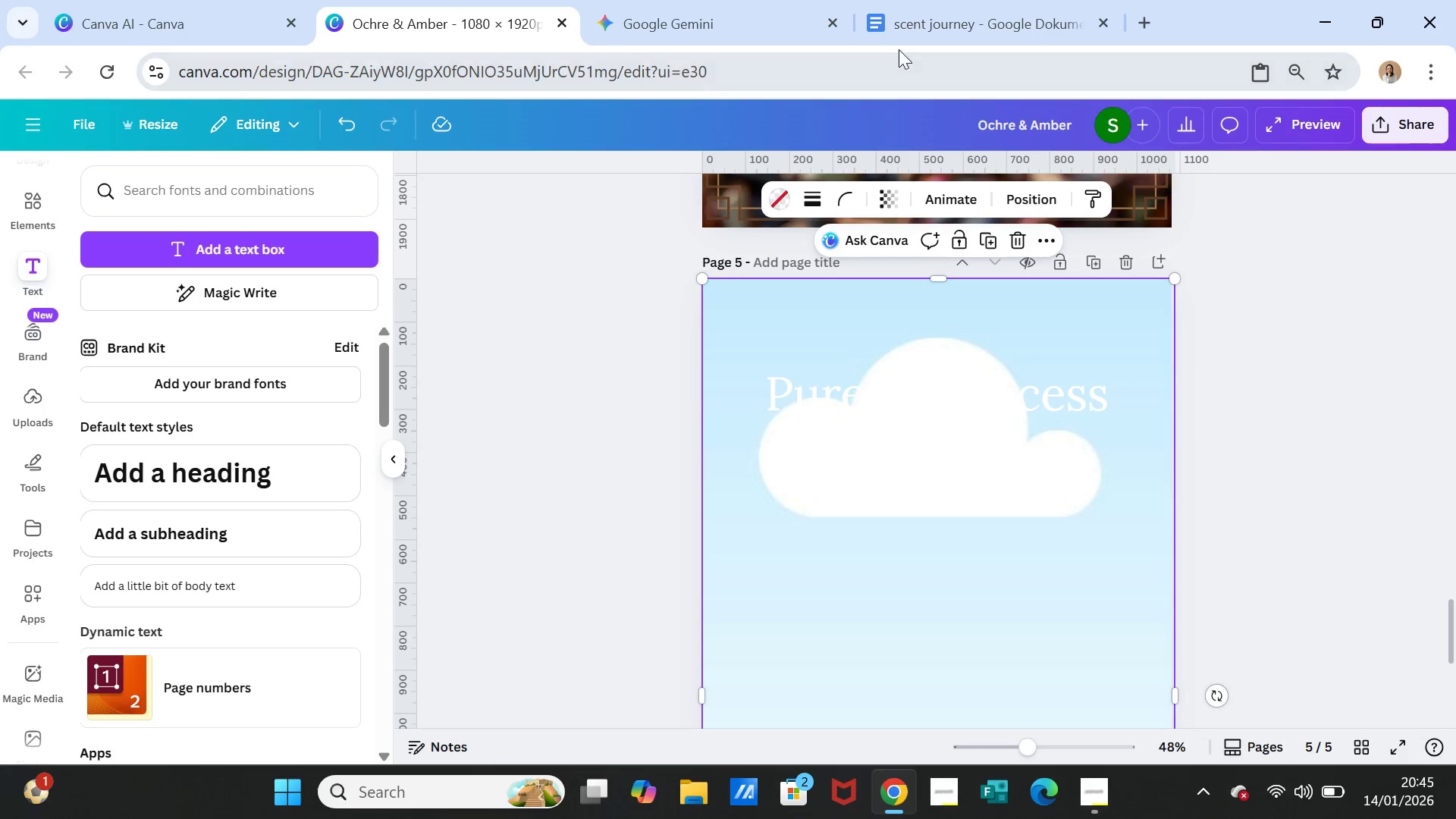 
left_click([908, 24])
 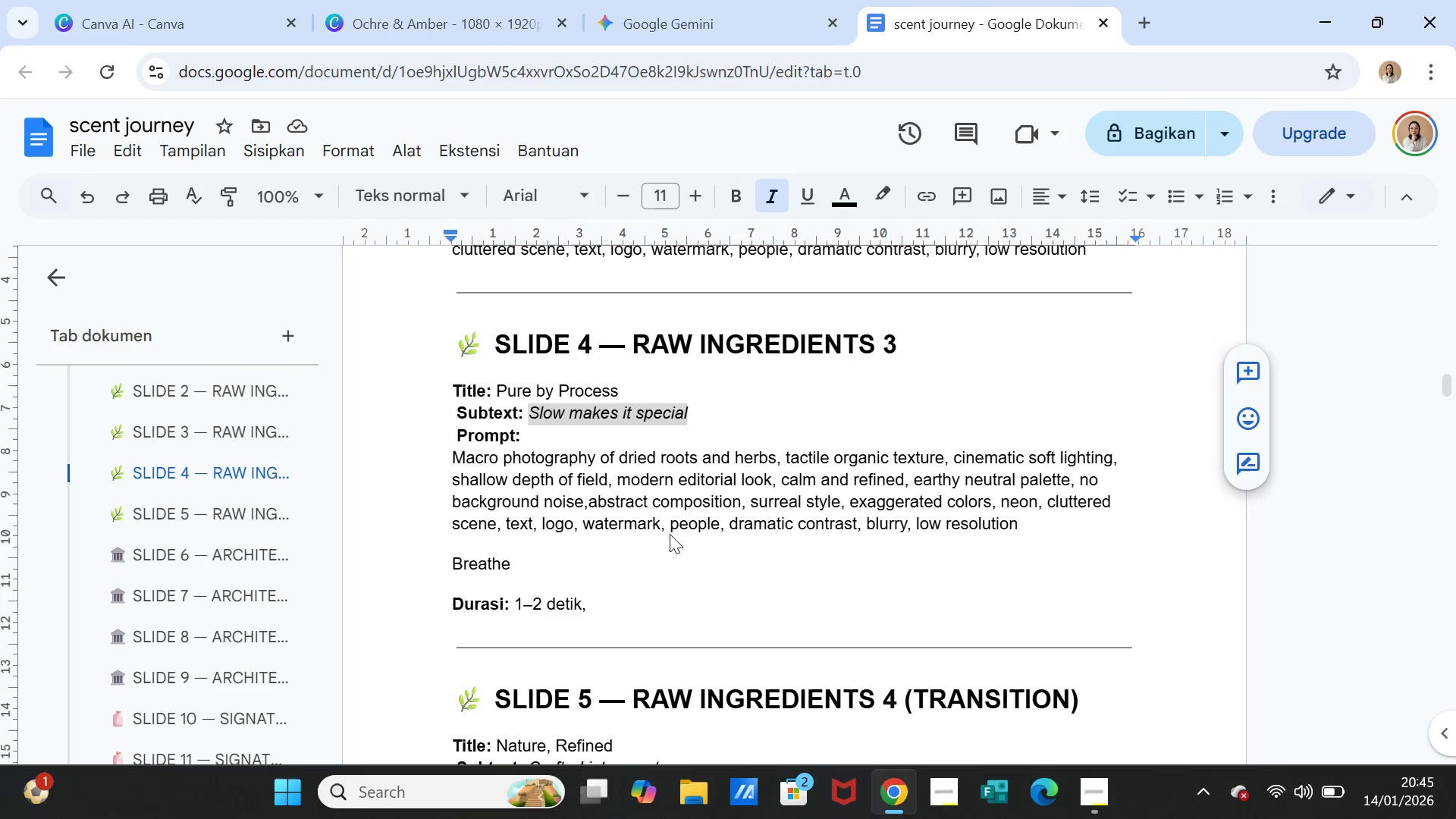 
scroll: coordinate [632, 554], scroll_direction: down, amount: 5.0
 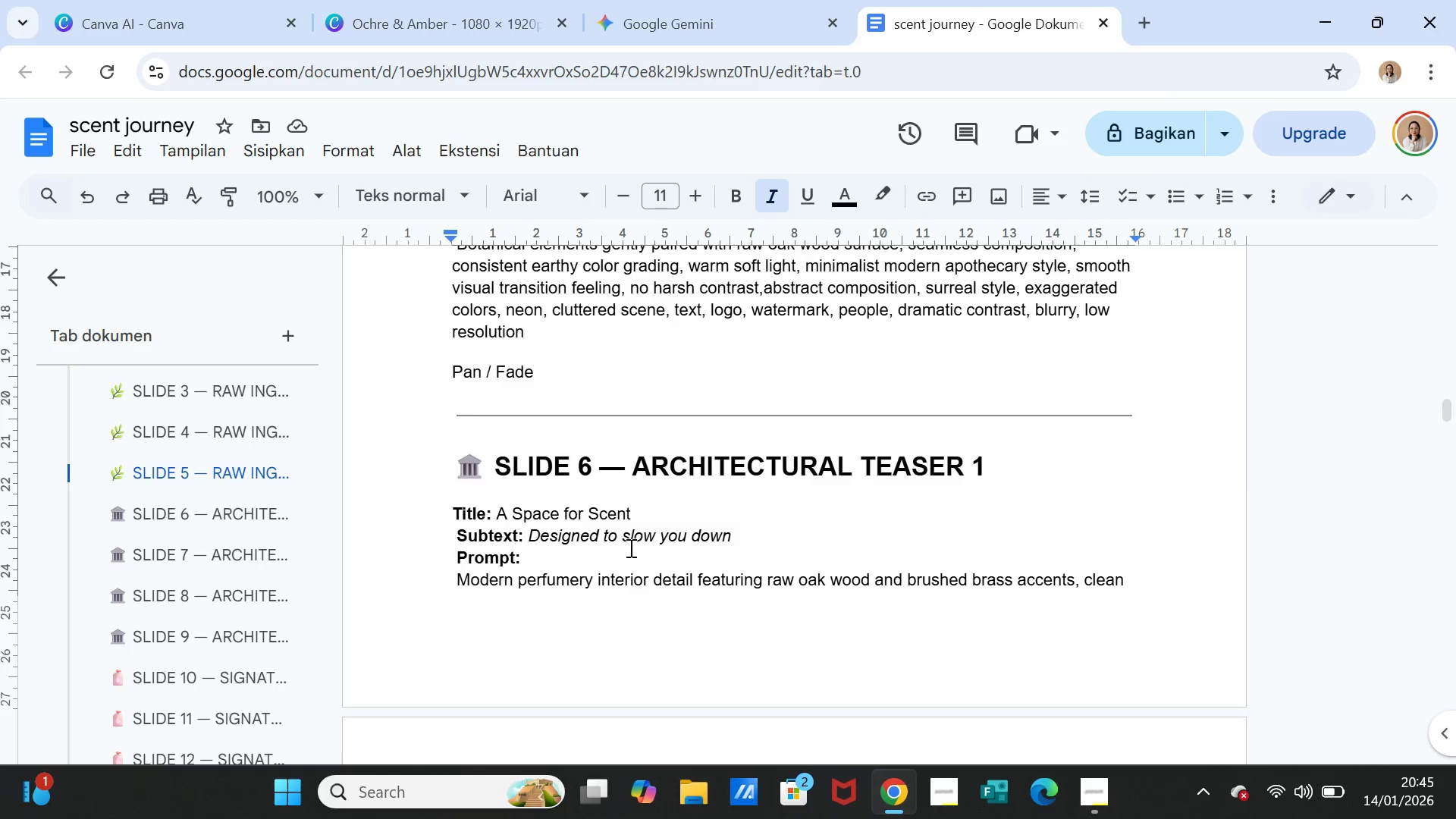 
scroll: coordinate [626, 544], scroll_direction: up, amount: 2.0
 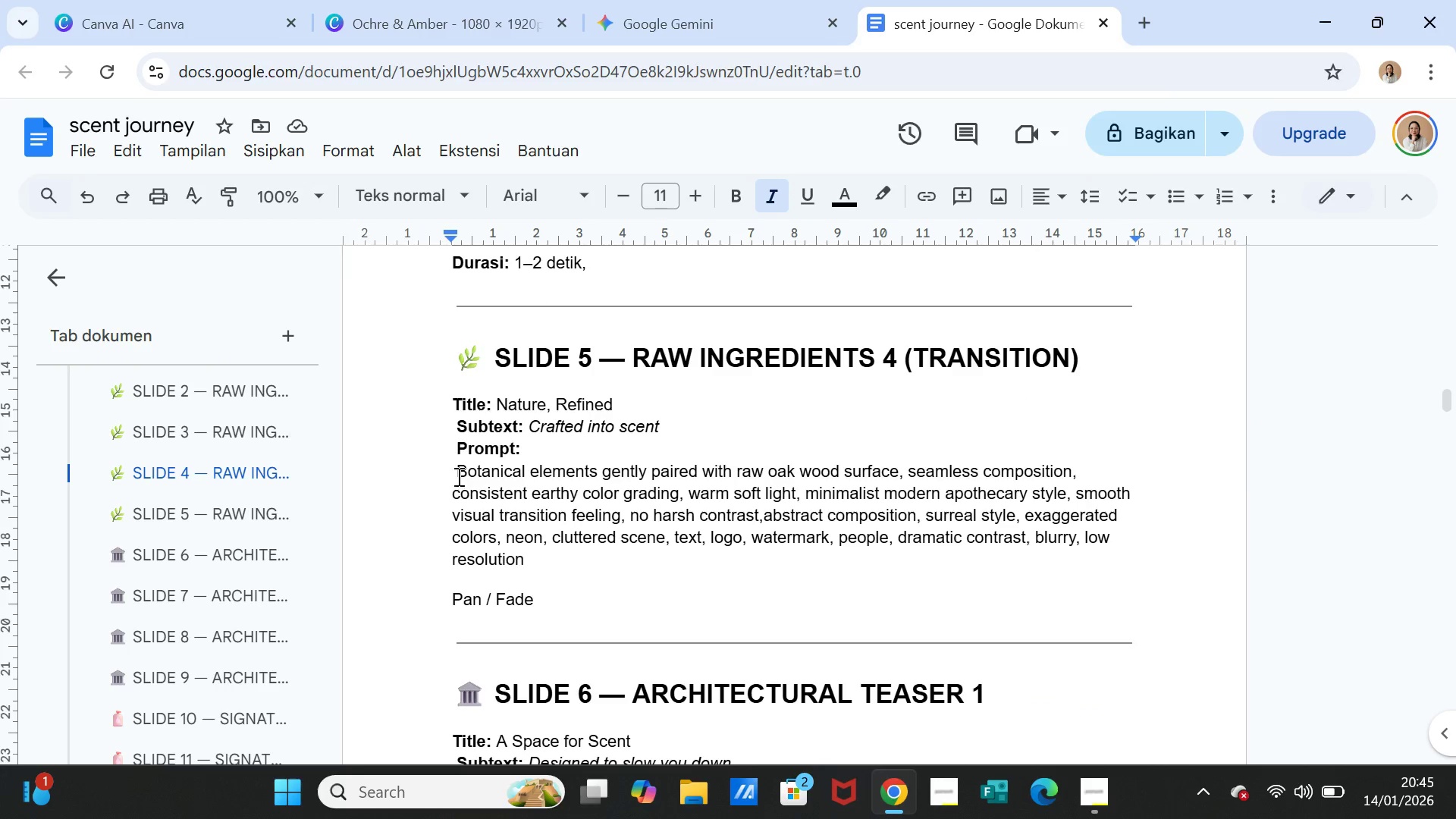 
left_click_drag(start_coordinate=[457, 476], to_coordinate=[526, 557])
 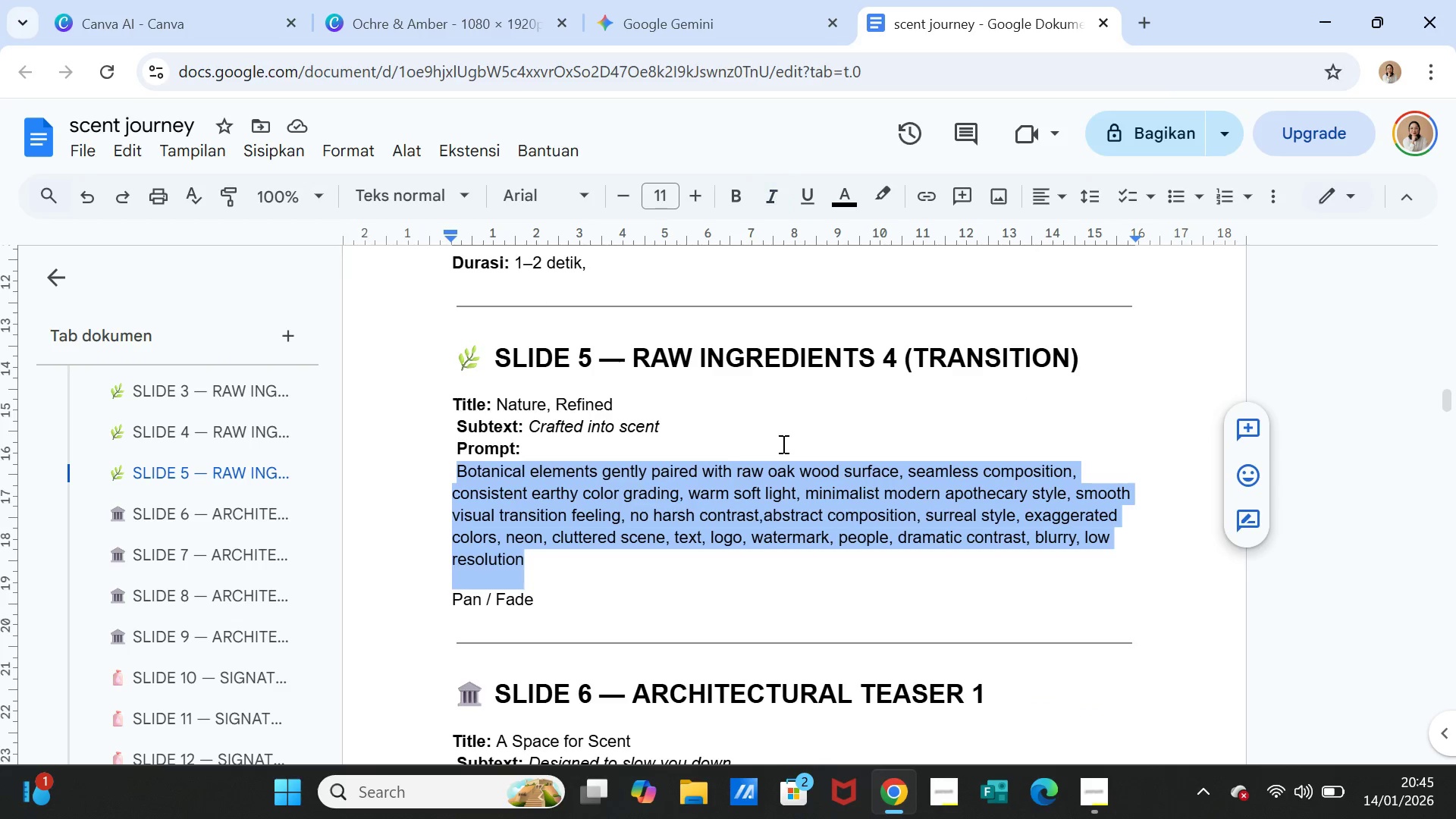 
key(Control+C)
 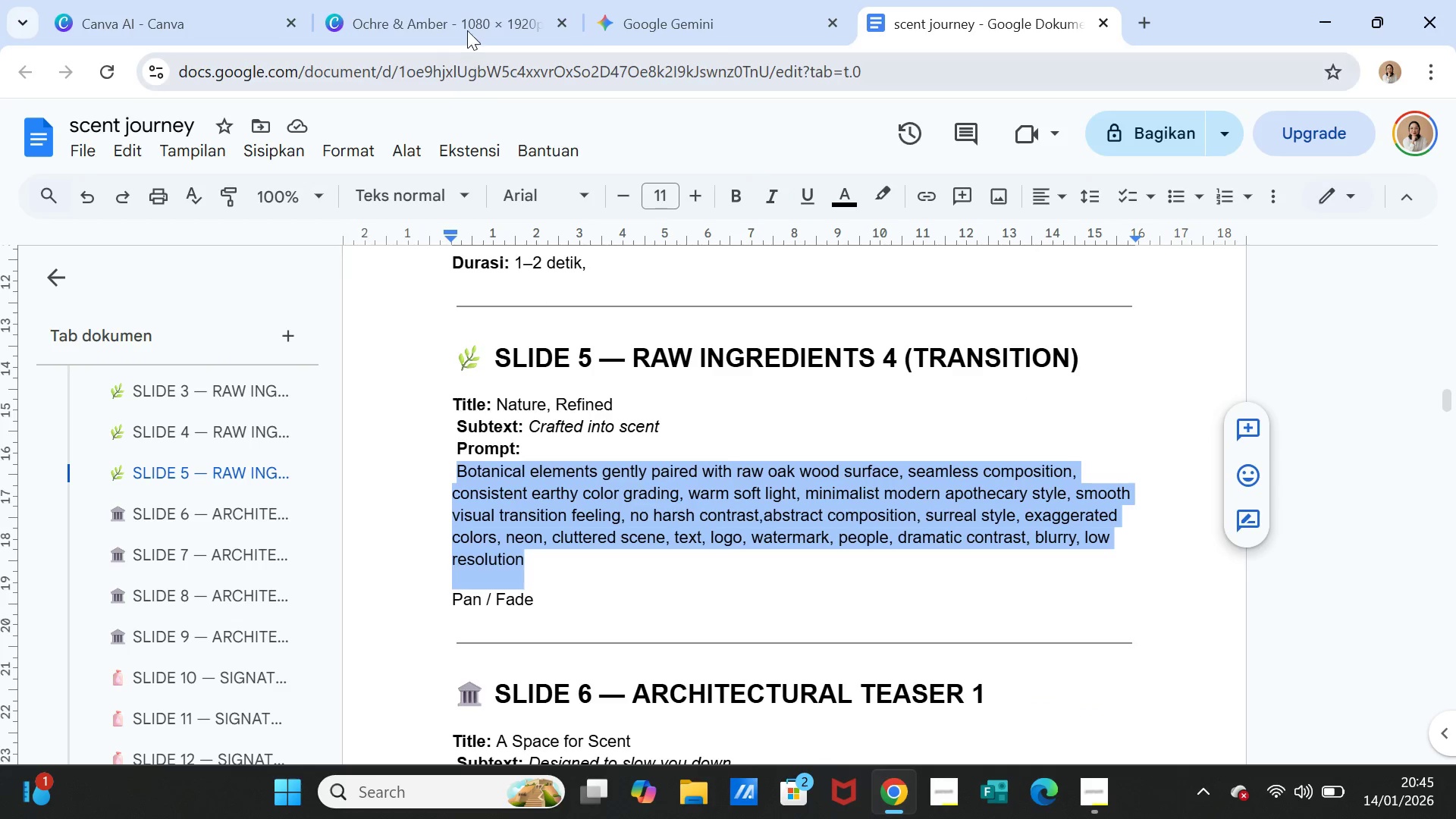 
left_click([466, 24])
 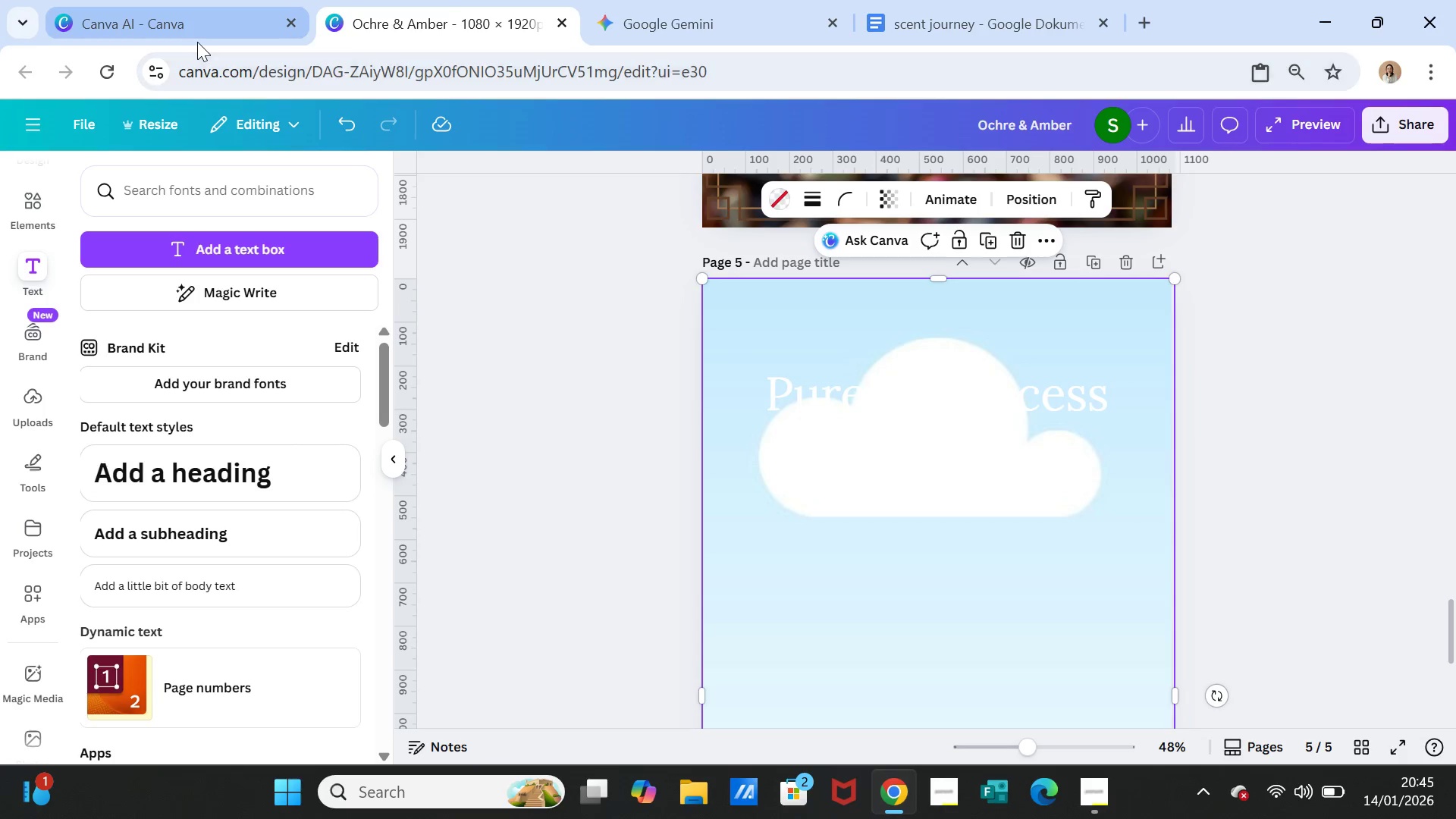 
left_click([197, 39])
 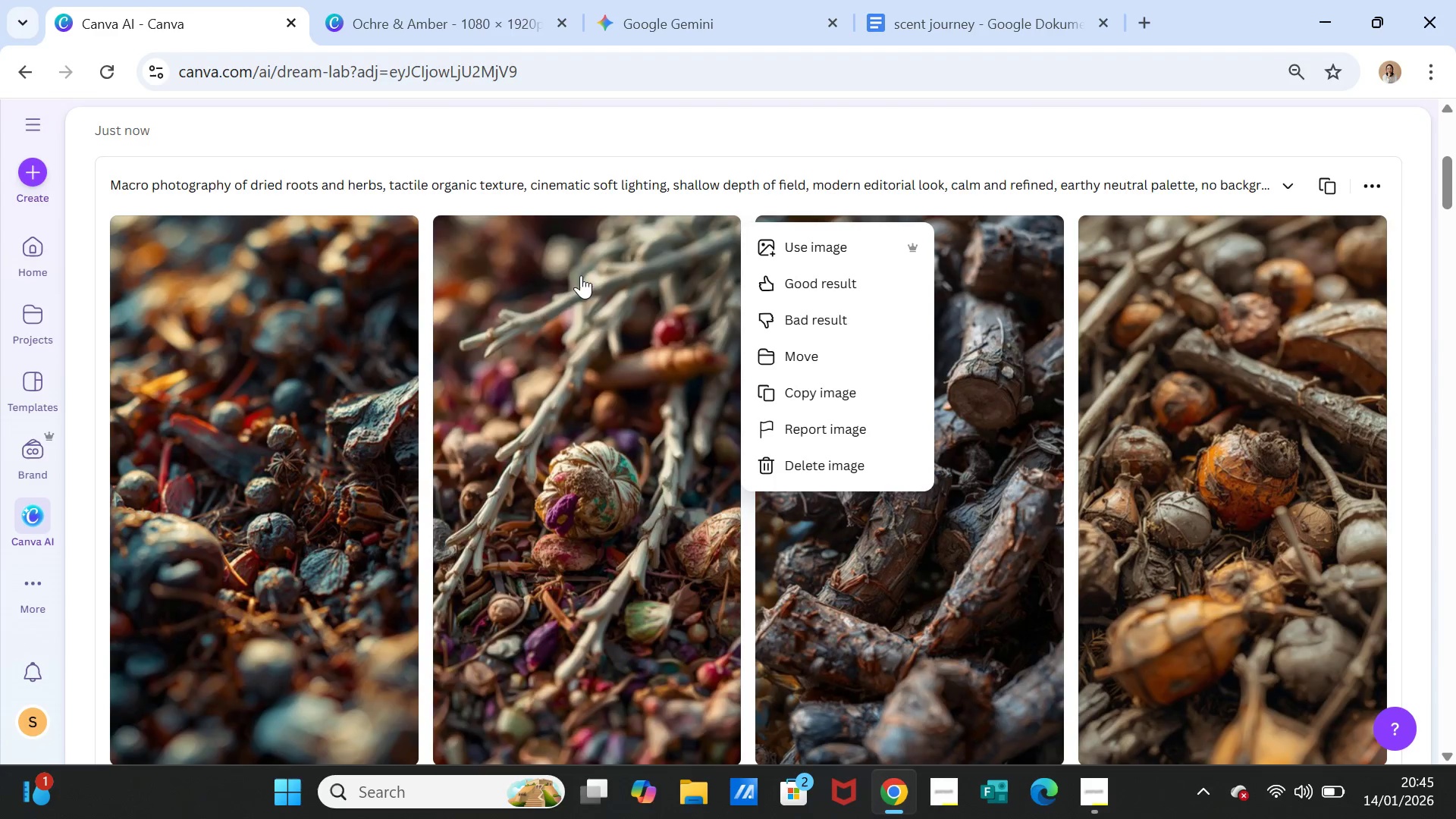 
scroll: coordinate [657, 290], scroll_direction: up, amount: 8.0
 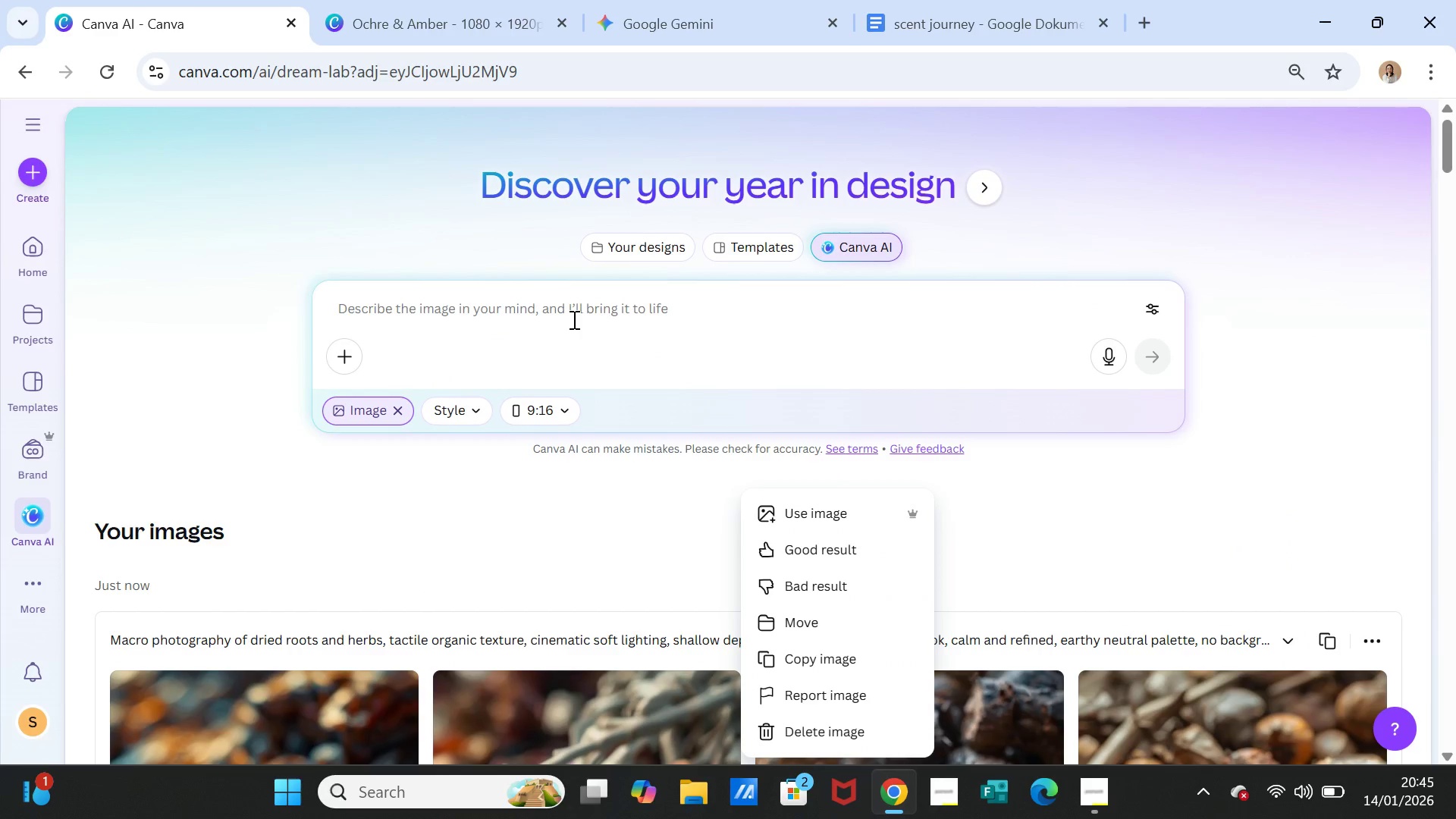 
key(Control+V)
 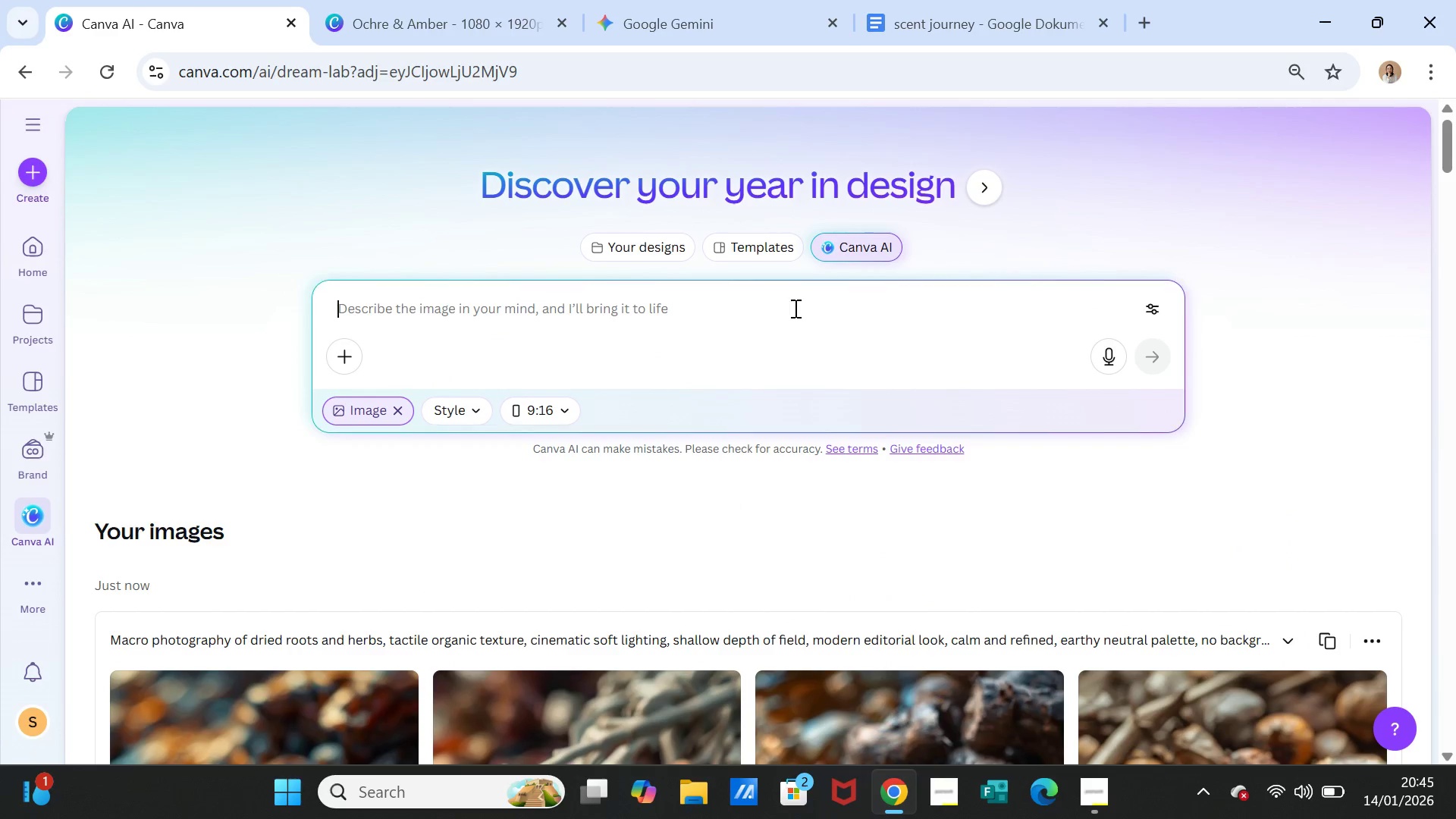 
left_click([794, 308])
 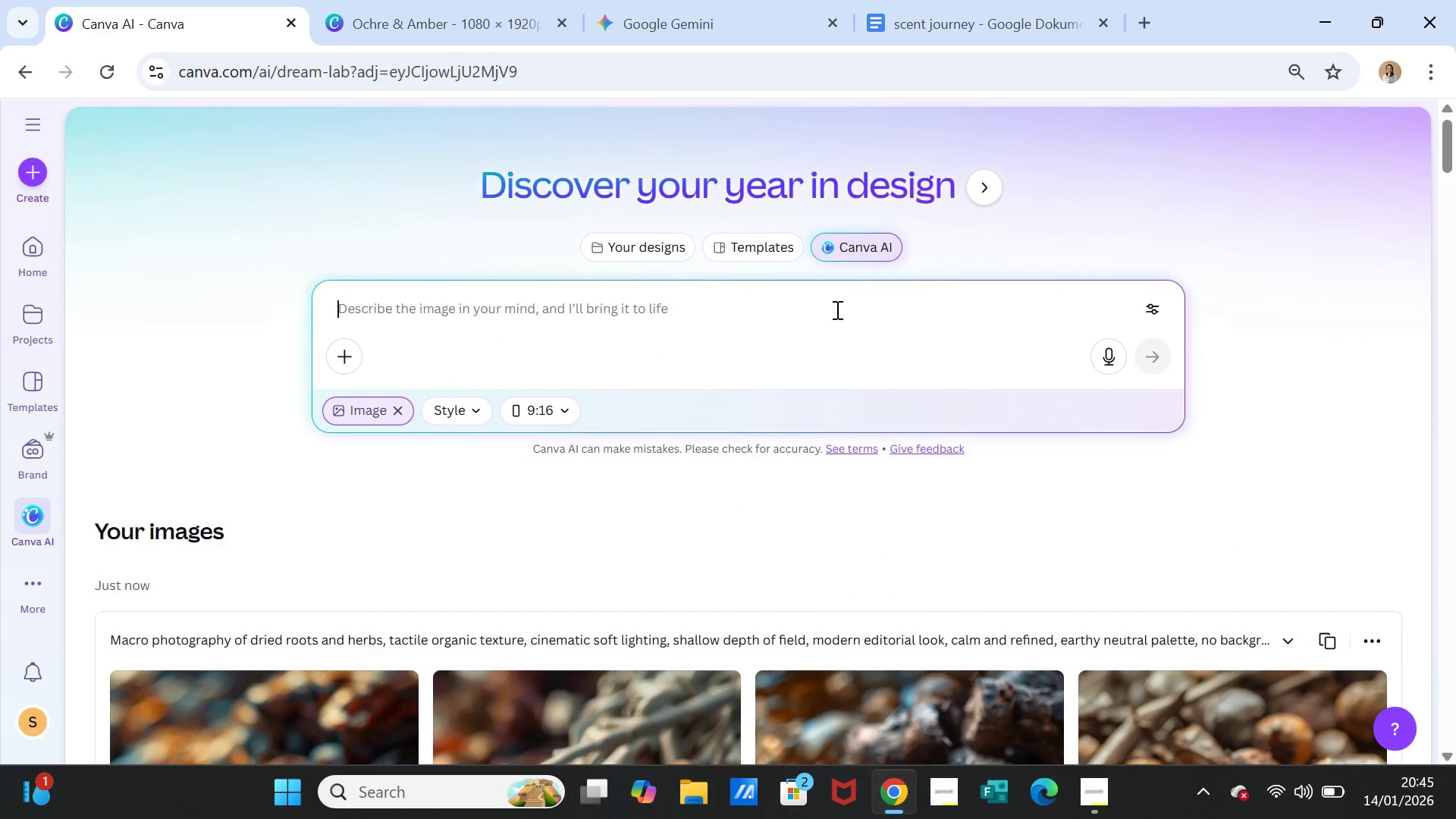 
key(Control+ControlLeft)
 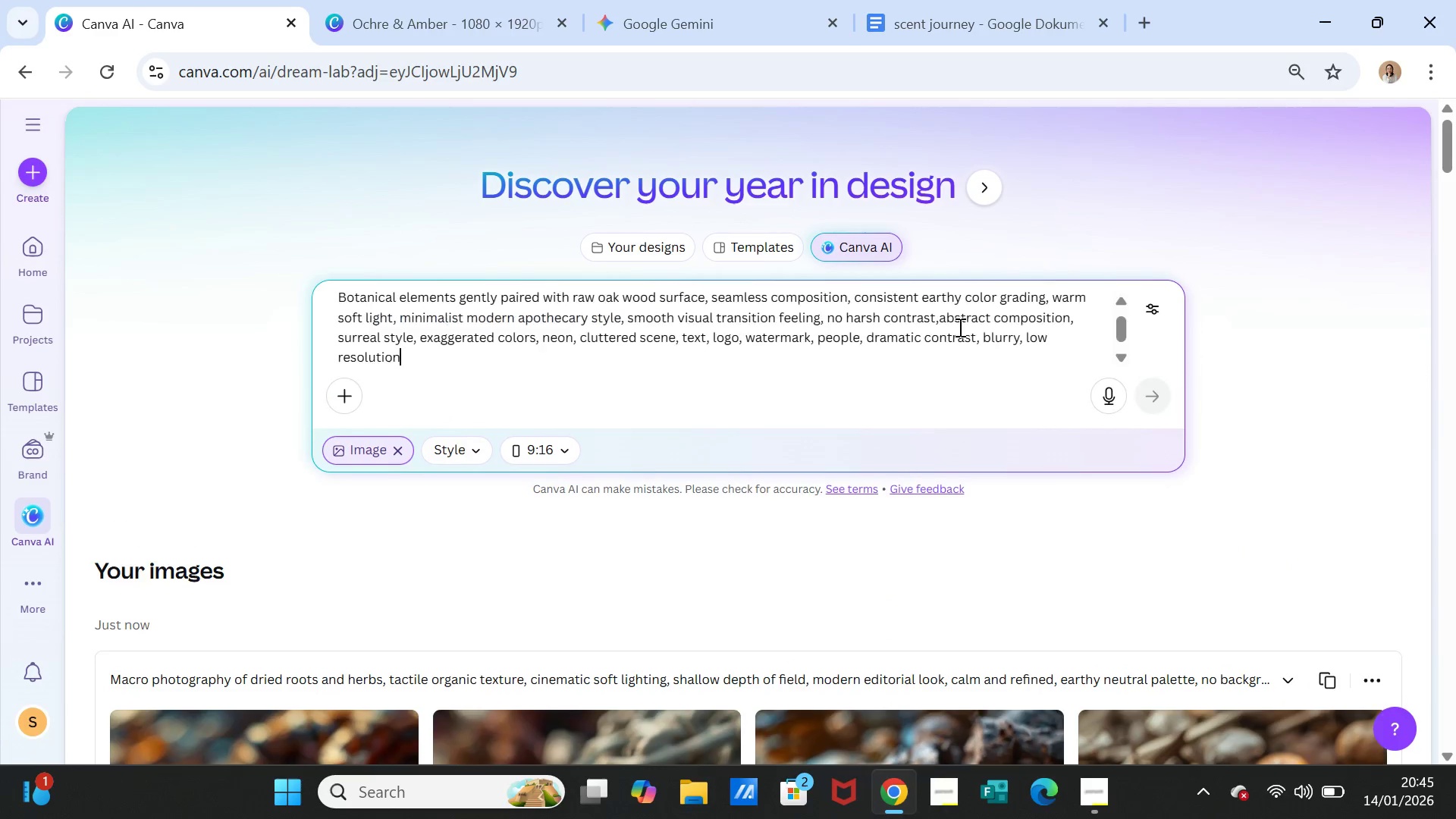 
key(Control+V)
 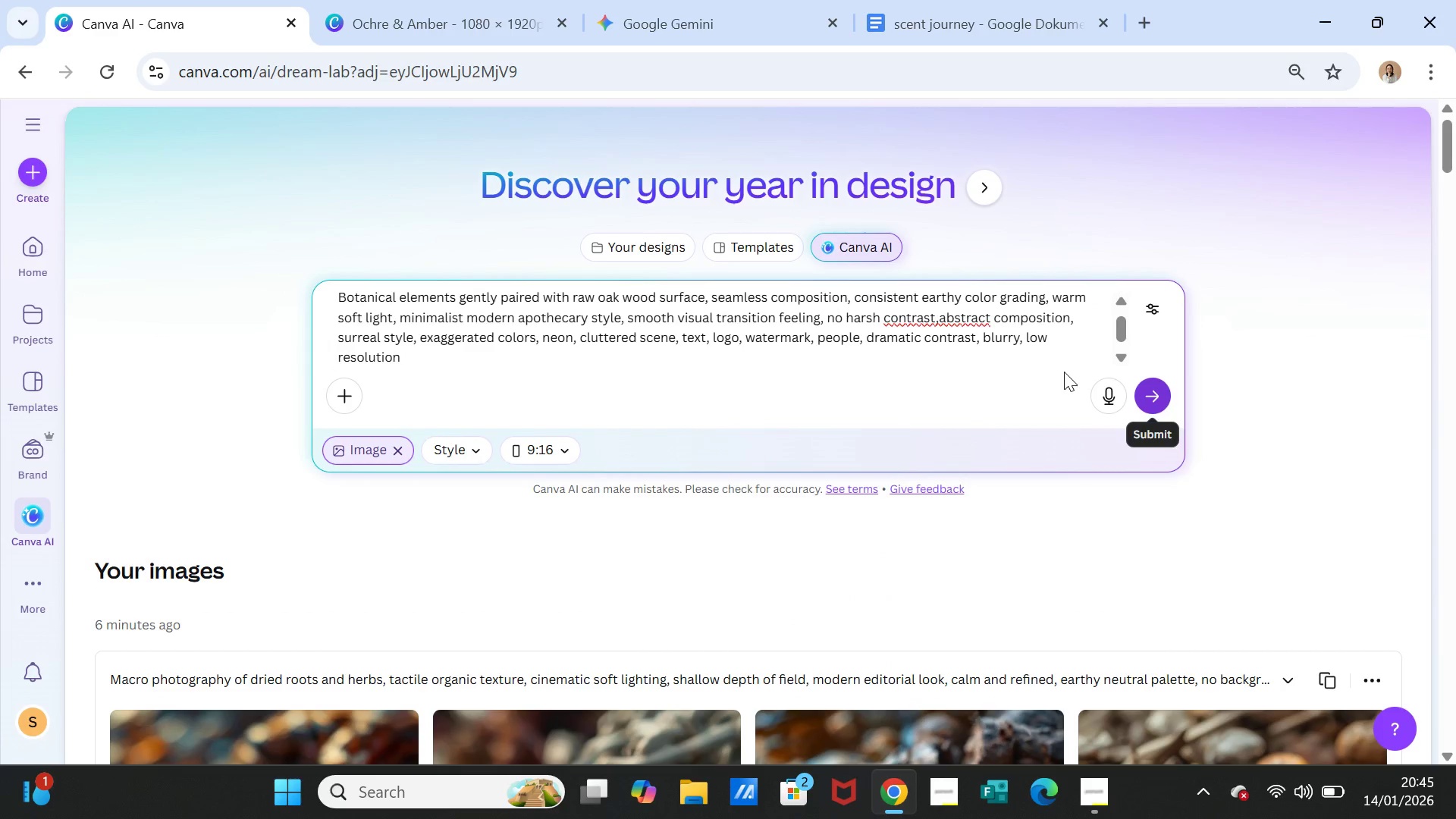 
scroll: coordinate [987, 362], scroll_direction: up, amount: 2.0
 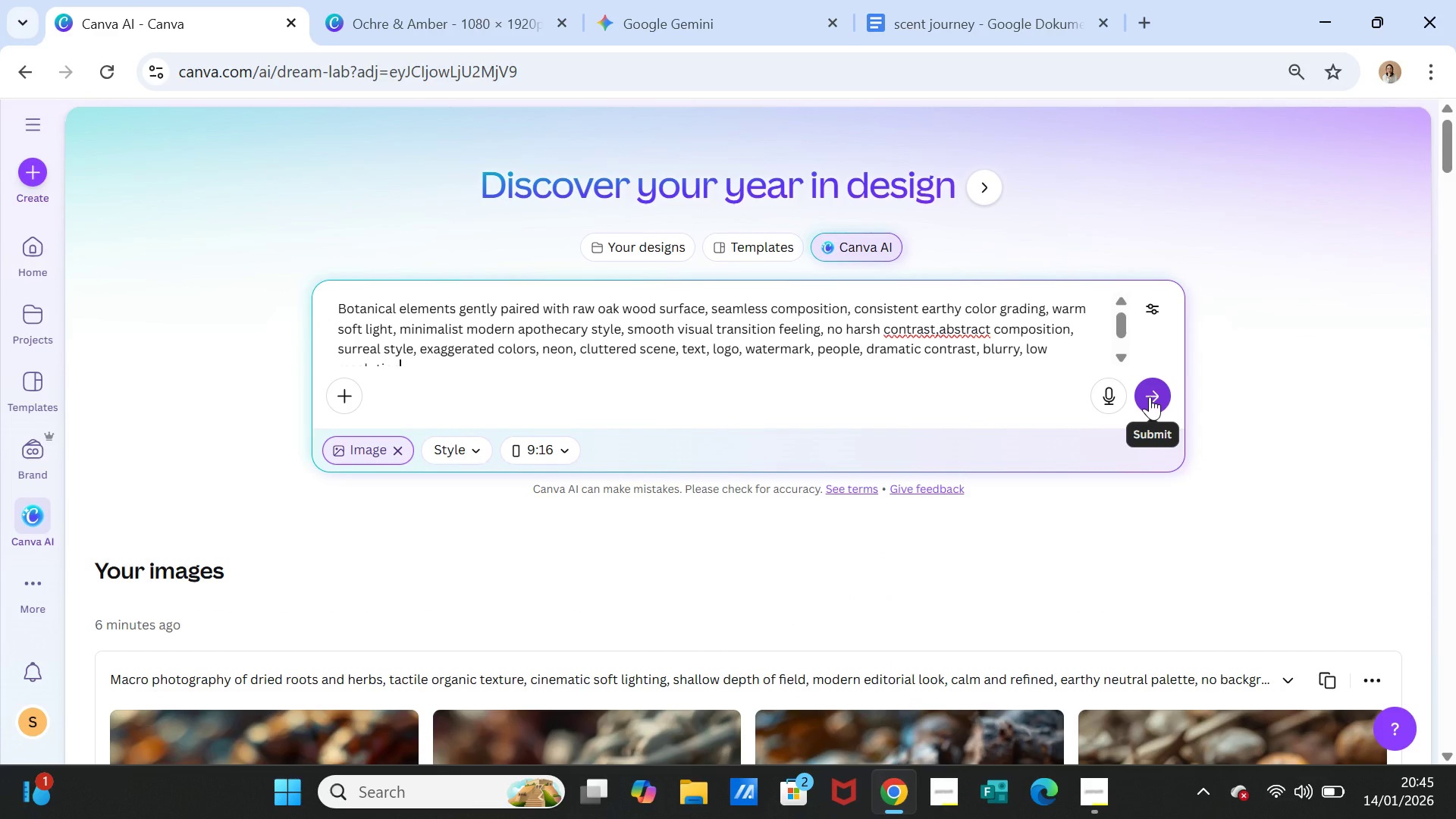 
left_click([1150, 397])
 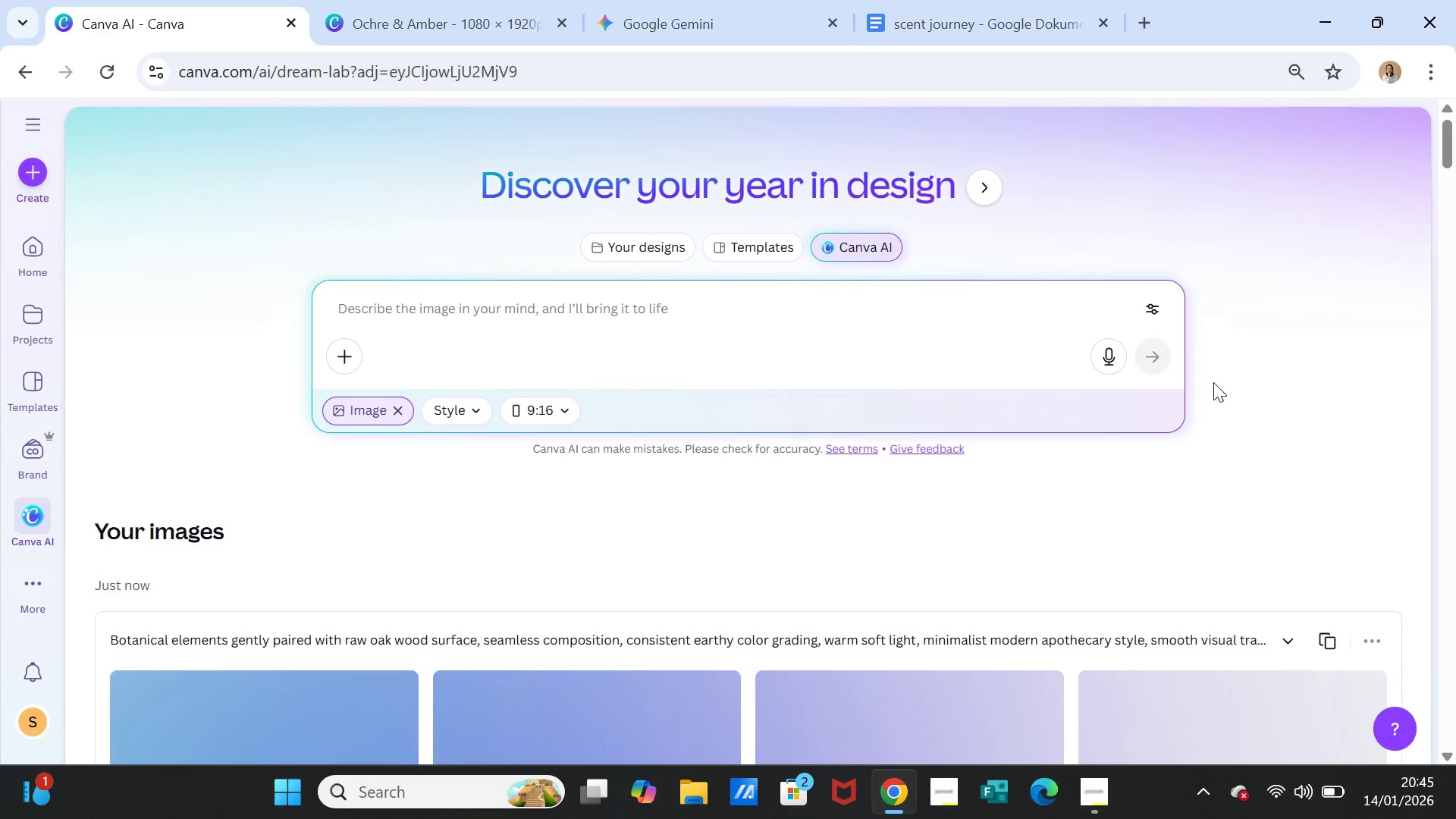 
wait(9.89)
 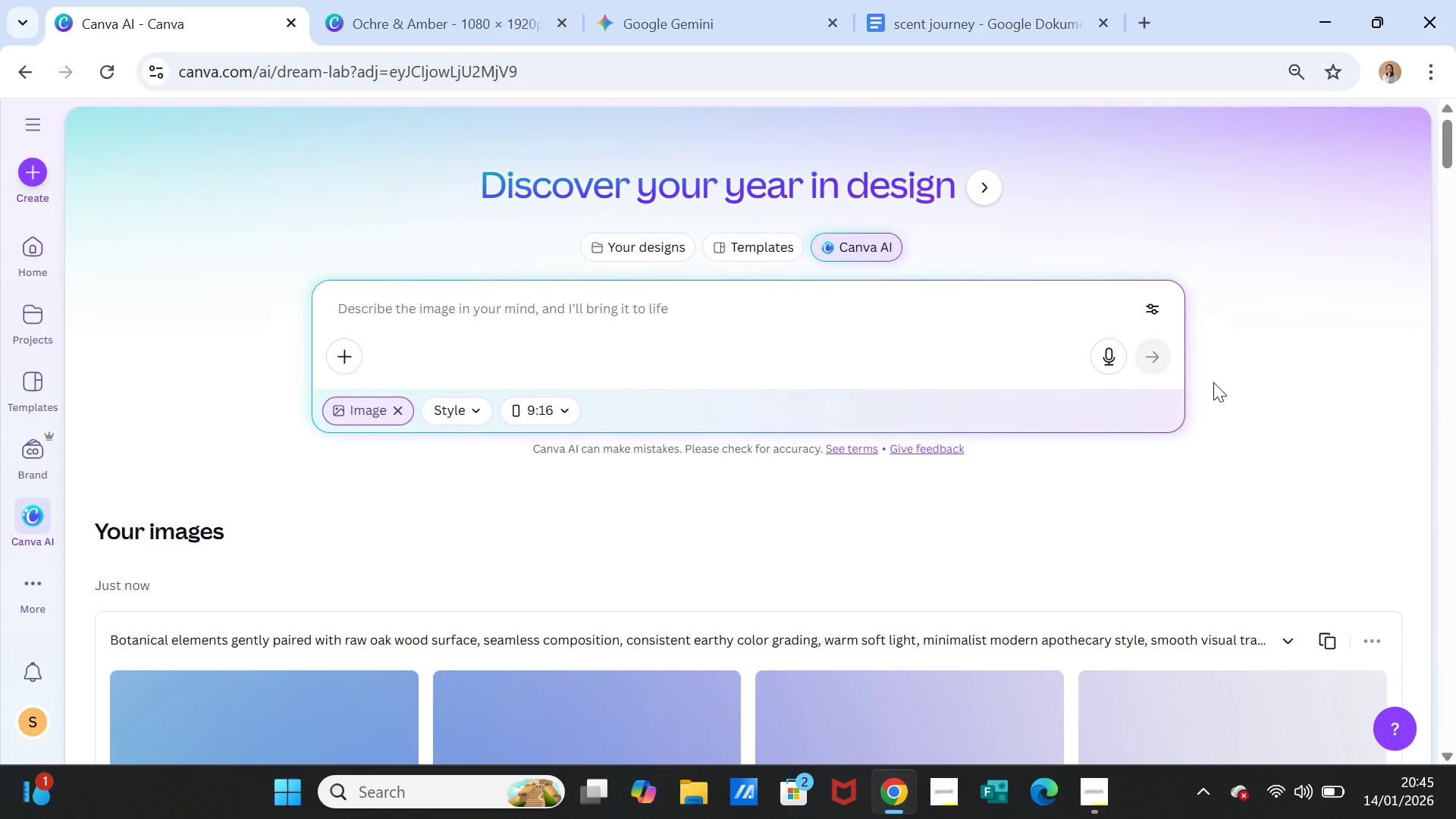 
scroll: coordinate [1037, 284], scroll_direction: down, amount: 3.0
 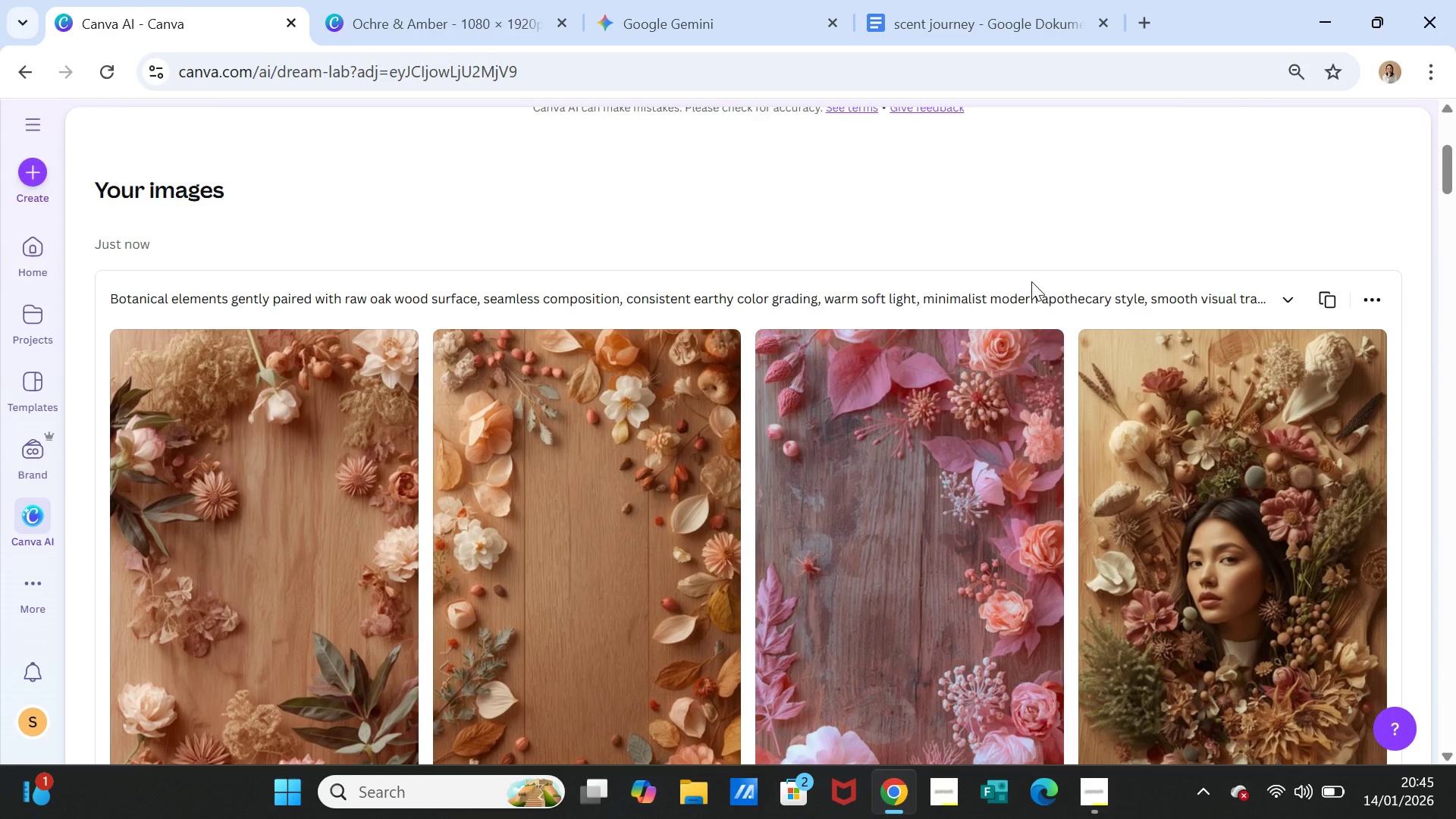 
scroll: coordinate [1031, 281], scroll_direction: up, amount: 4.0
 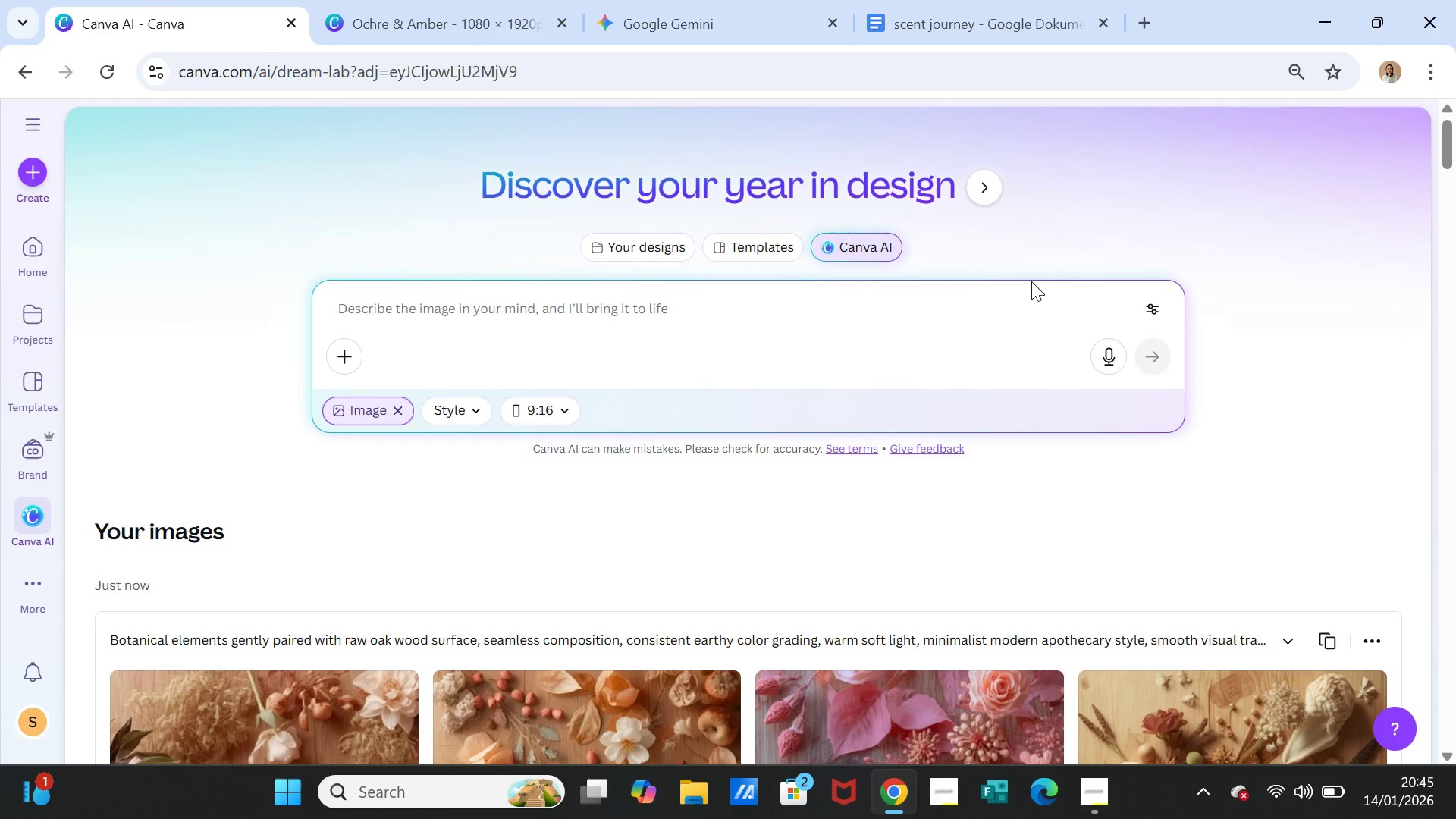 
scroll: coordinate [1031, 281], scroll_direction: down, amount: 1.0
 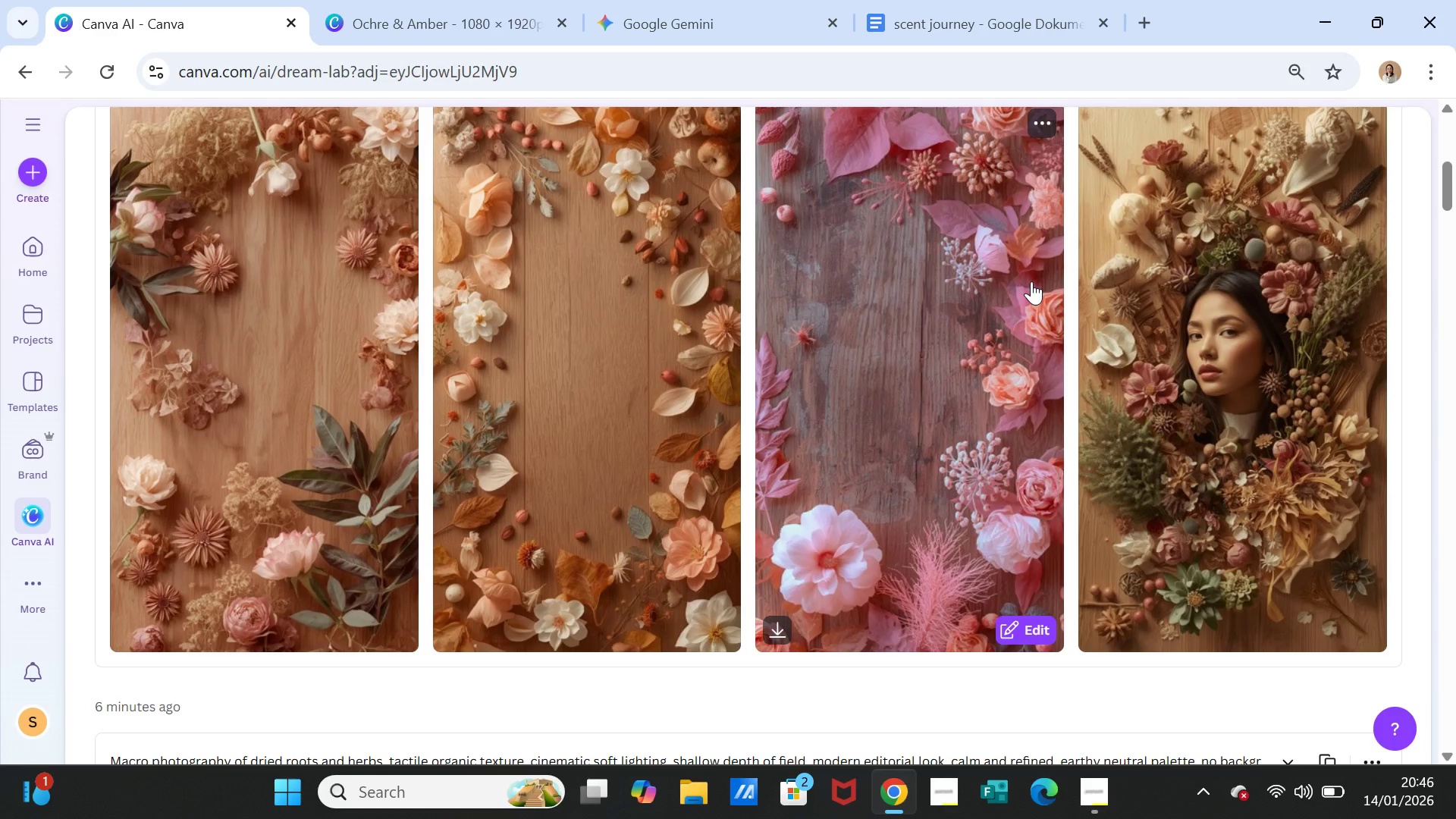 
wait(5.31)
 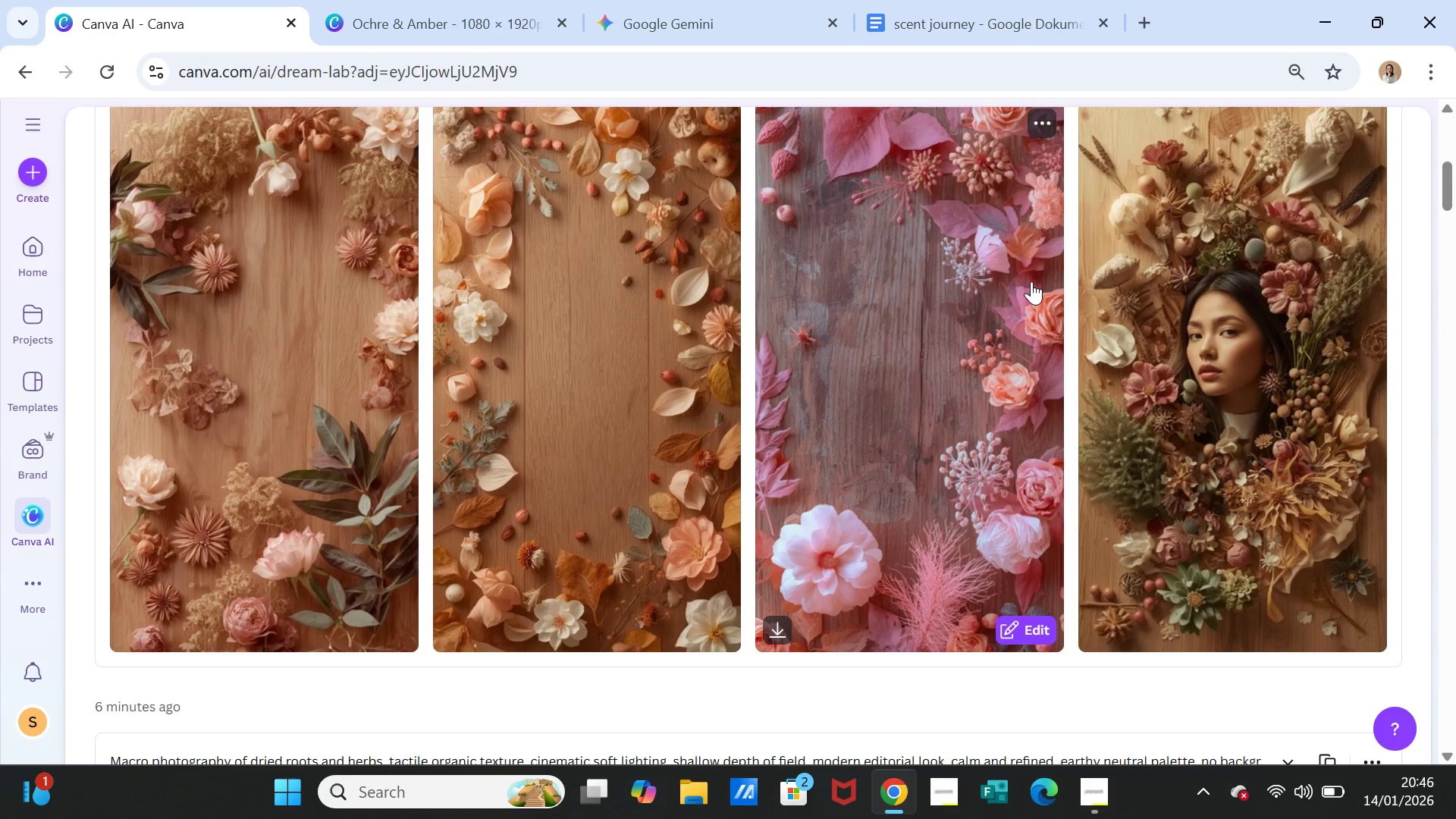 
scroll: coordinate [1031, 281], scroll_direction: up, amount: 2.0
 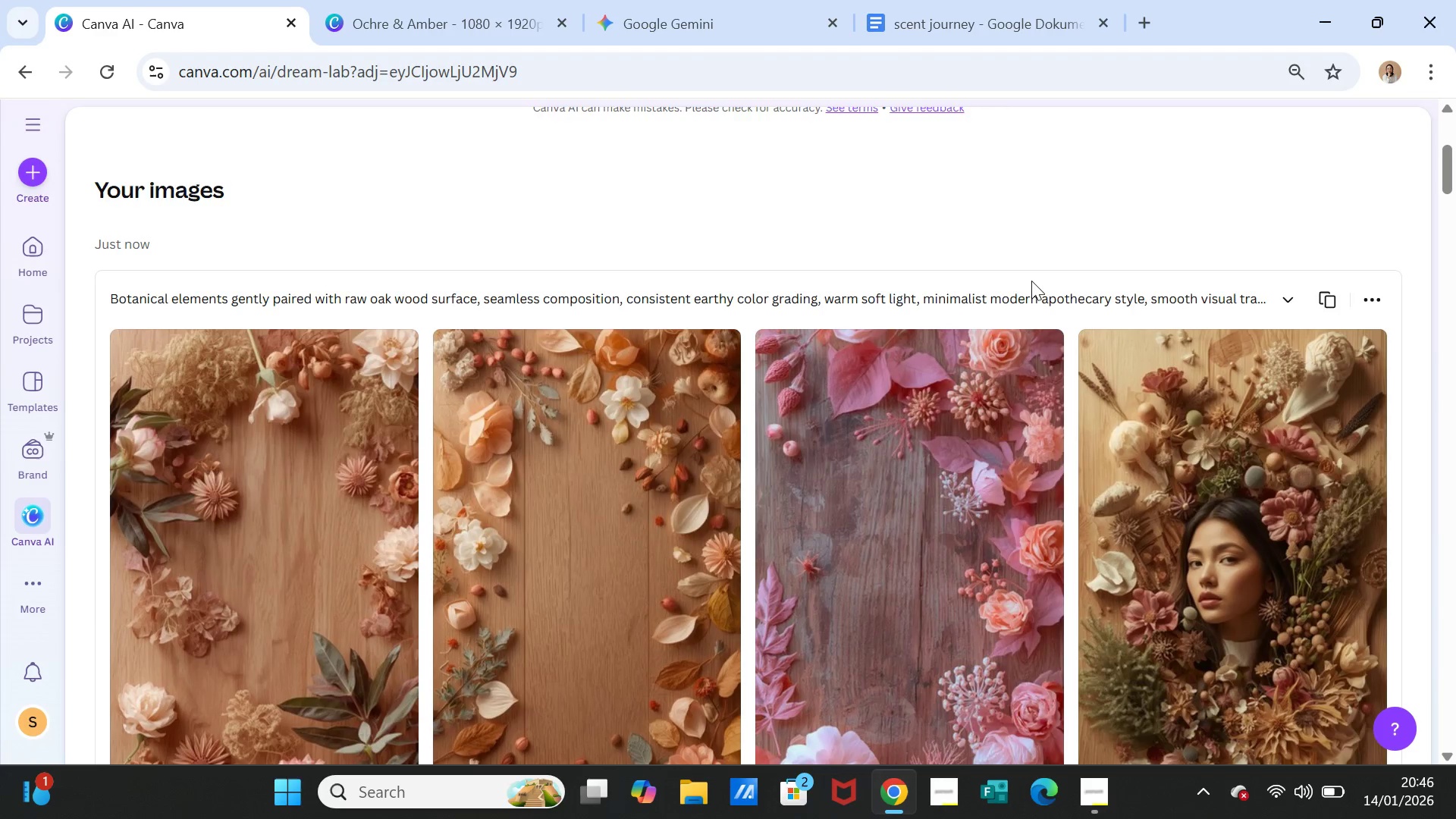 
scroll: coordinate [1031, 281], scroll_direction: down, amount: 1.0
 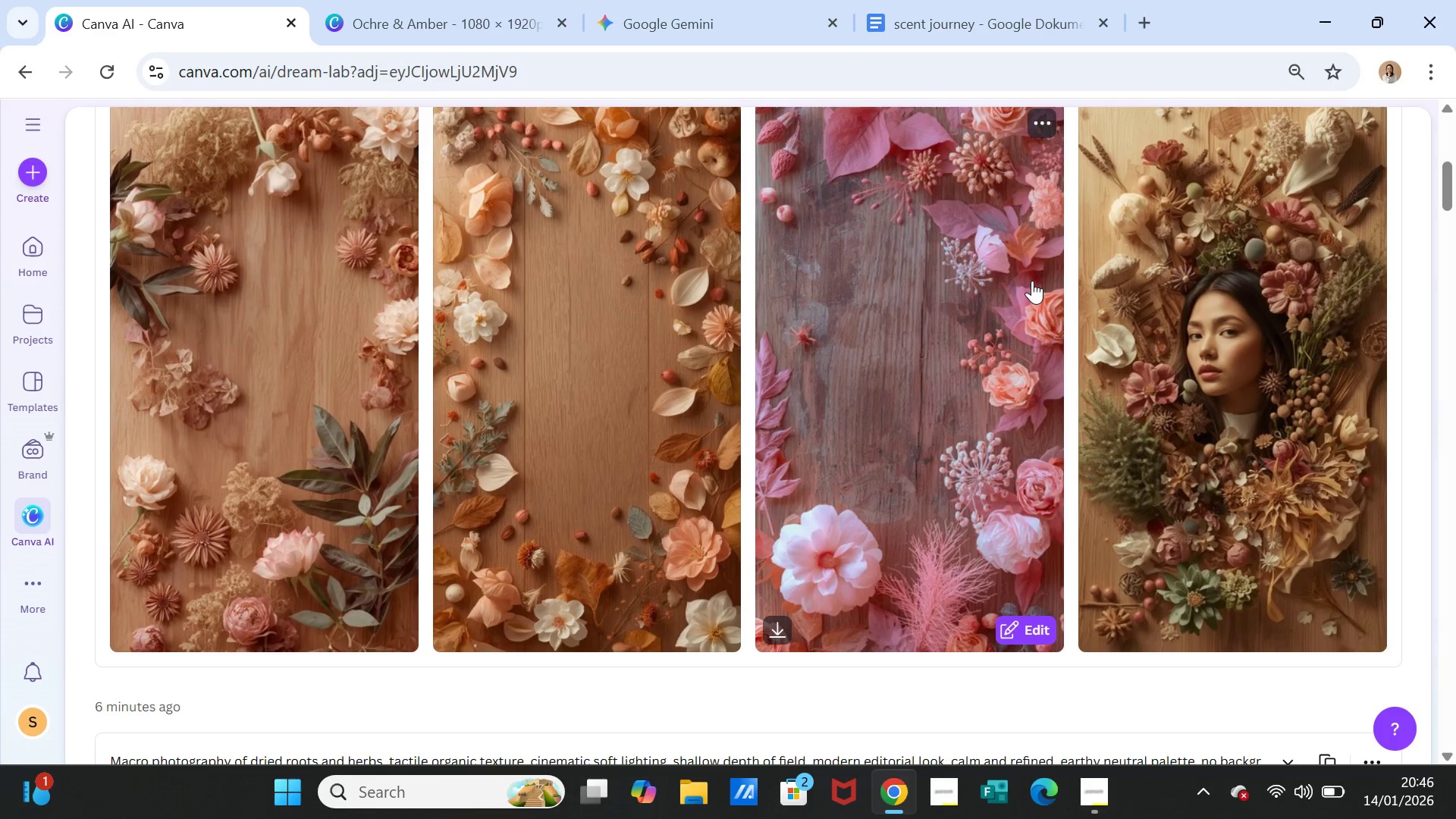 
scroll: coordinate [1220, 212], scroll_direction: up, amount: 2.0
 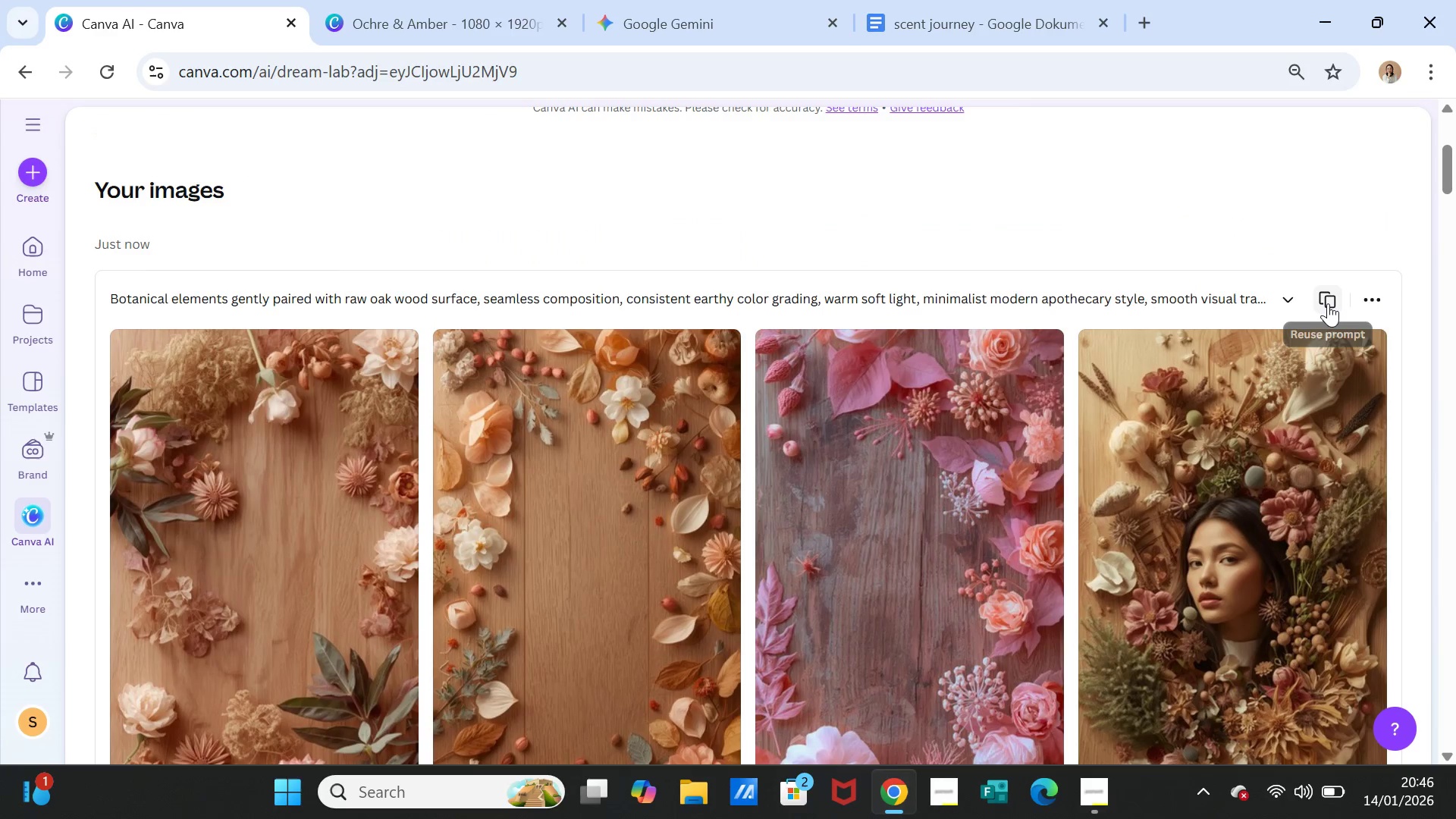 
left_click([1328, 303])
 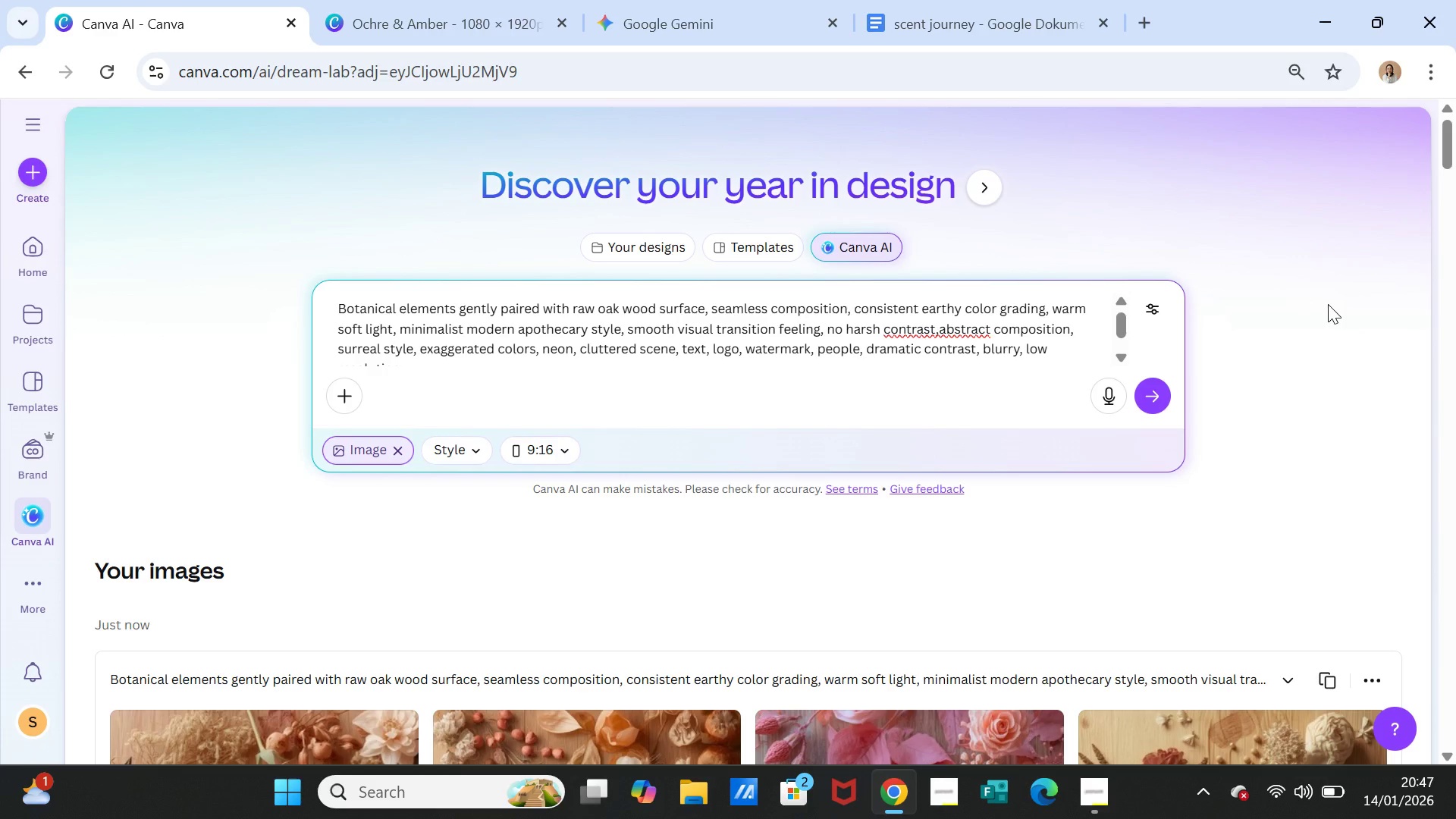 
wait(90.62)
 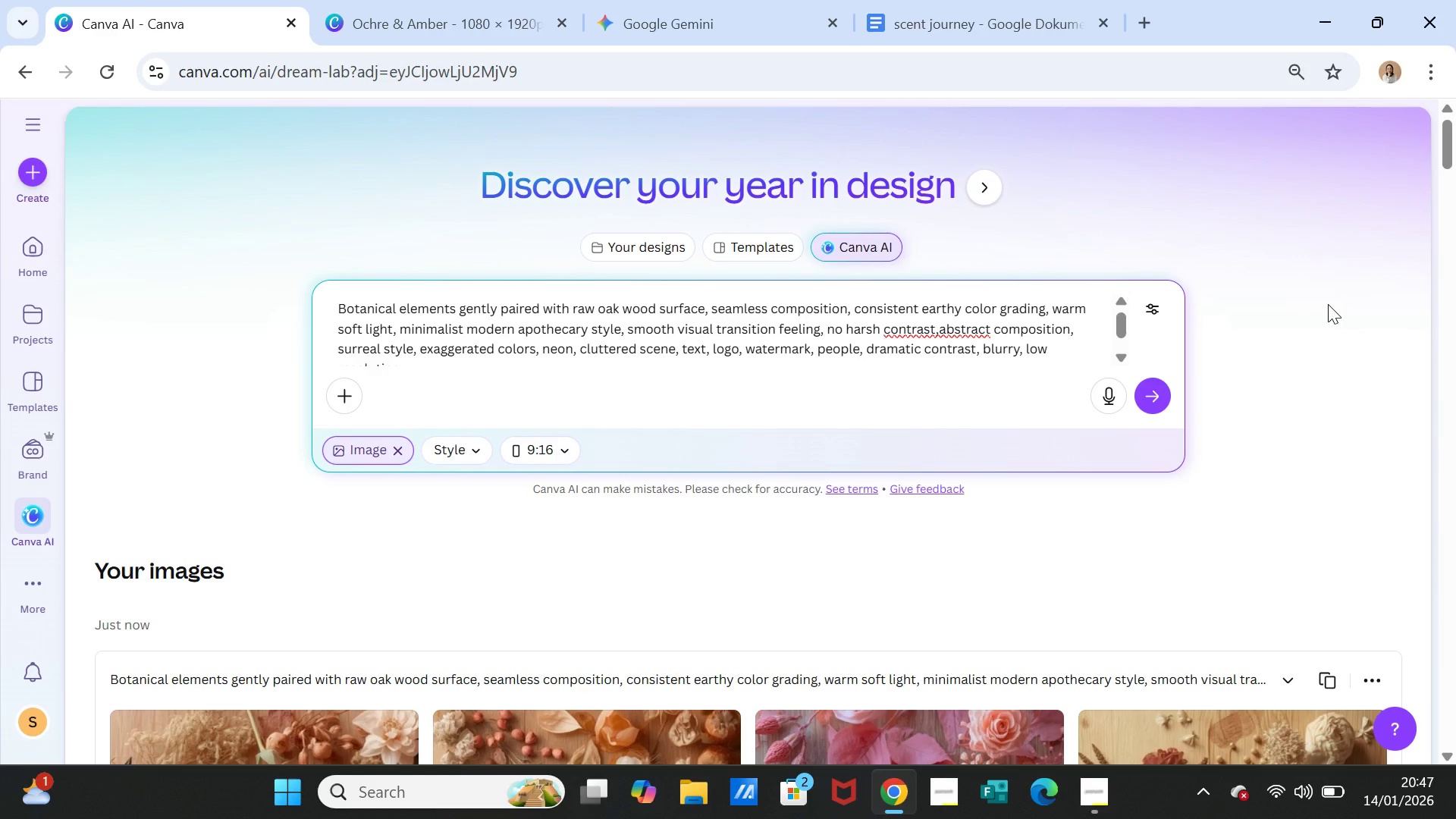 
left_click([1149, 399])
 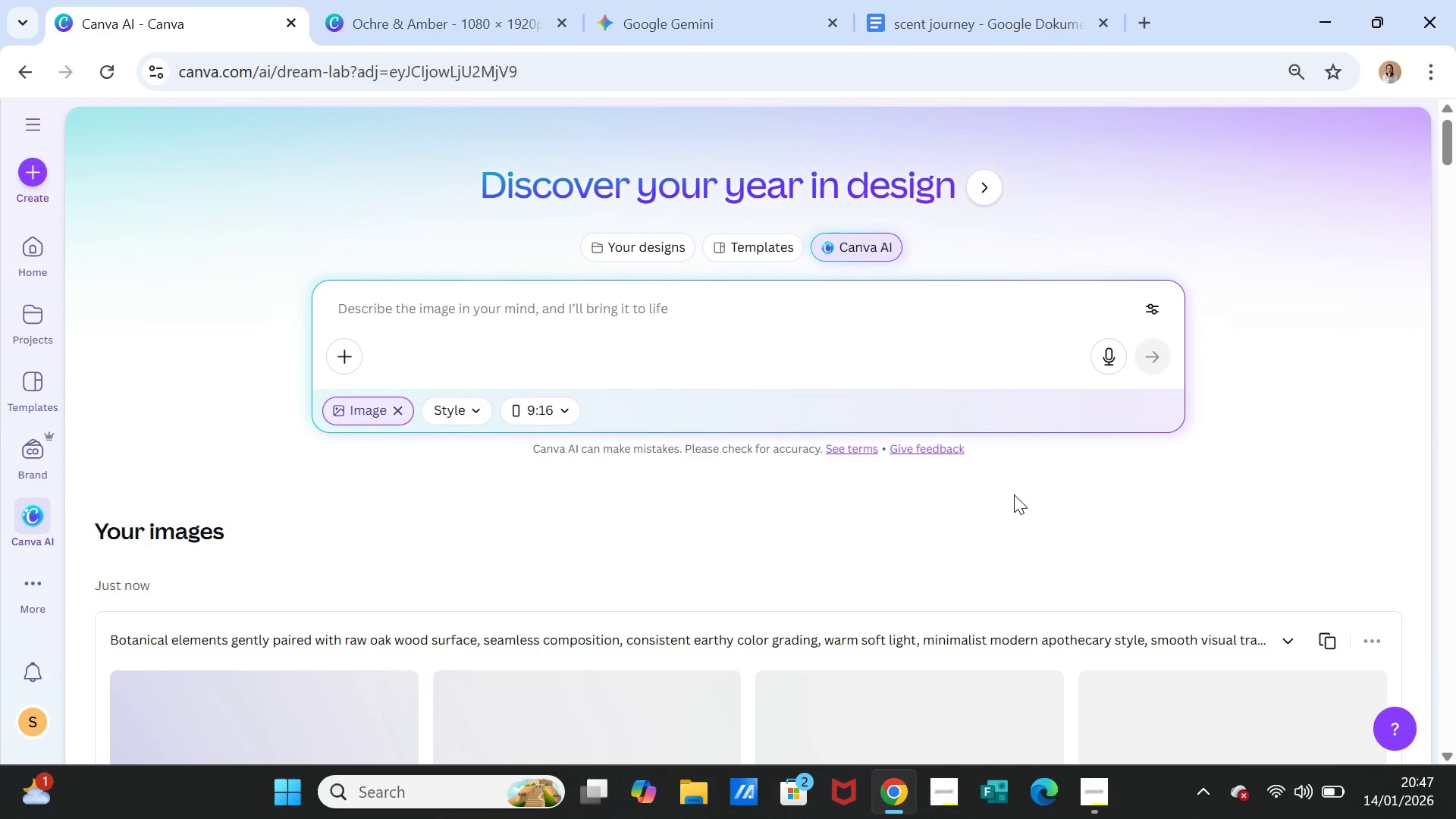 
scroll: coordinate [997, 509], scroll_direction: down, amount: 4.0
 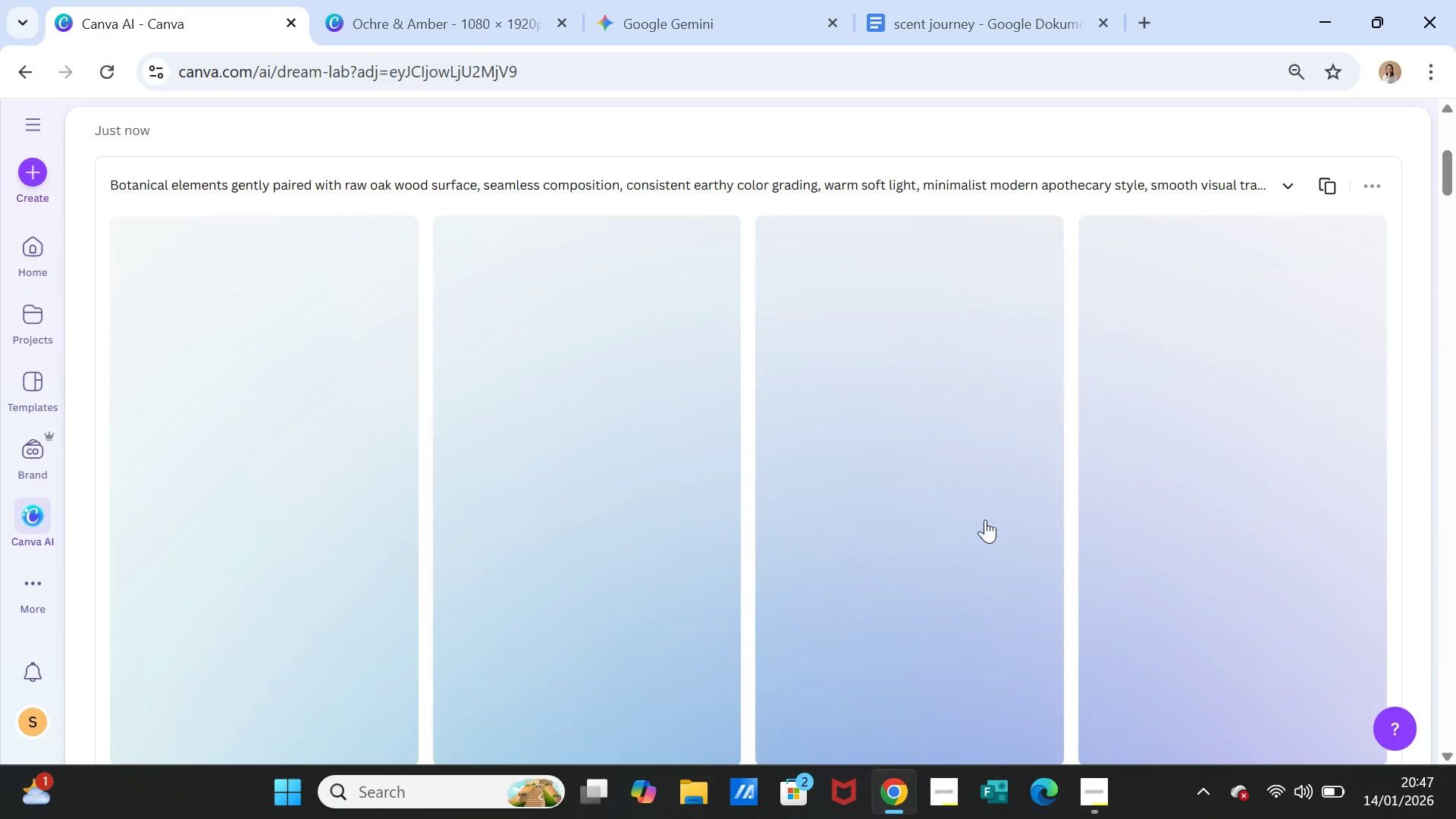 
wait(9.61)
 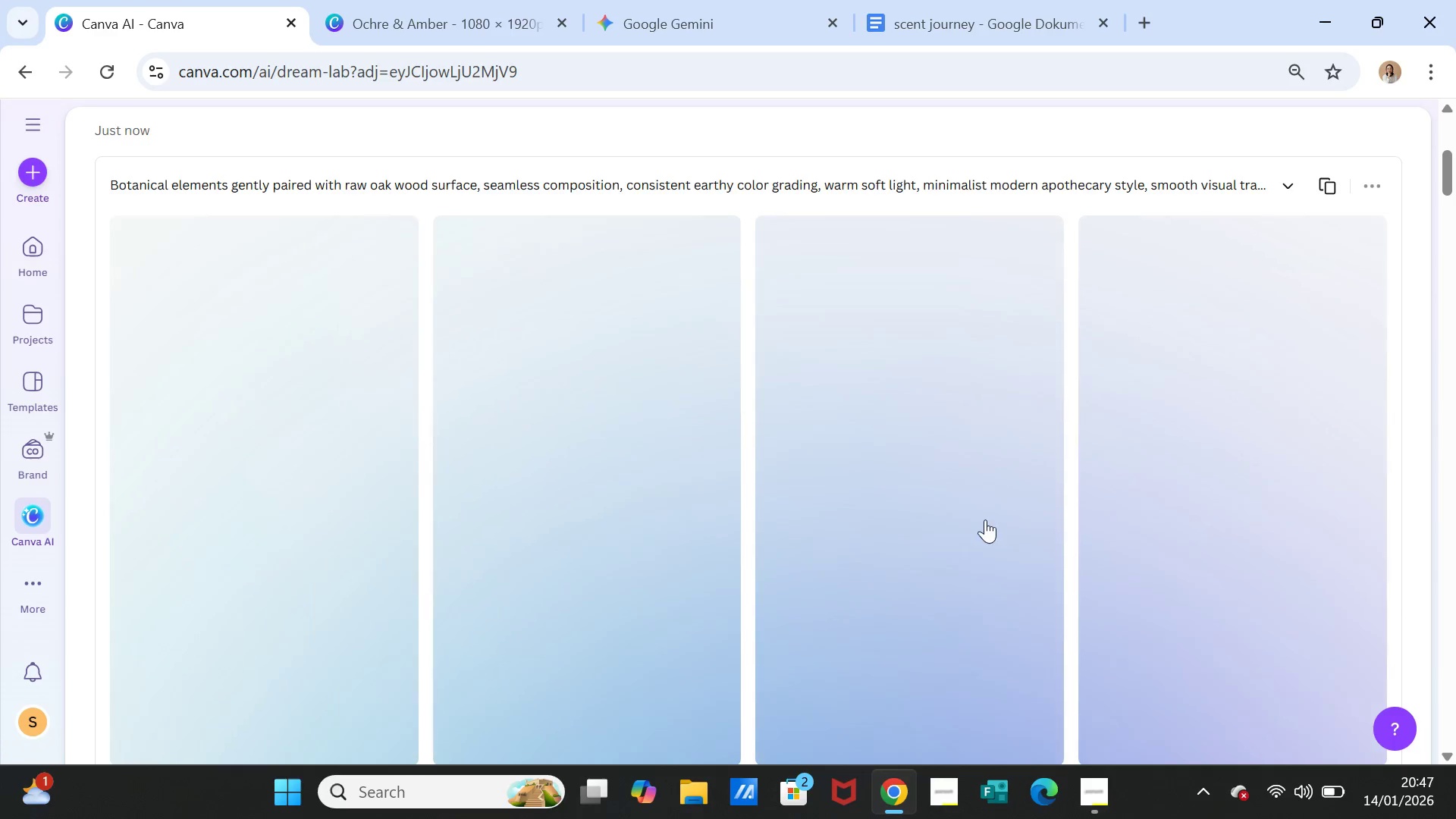 
scroll: coordinate [992, 533], scroll_direction: down, amount: 4.0
 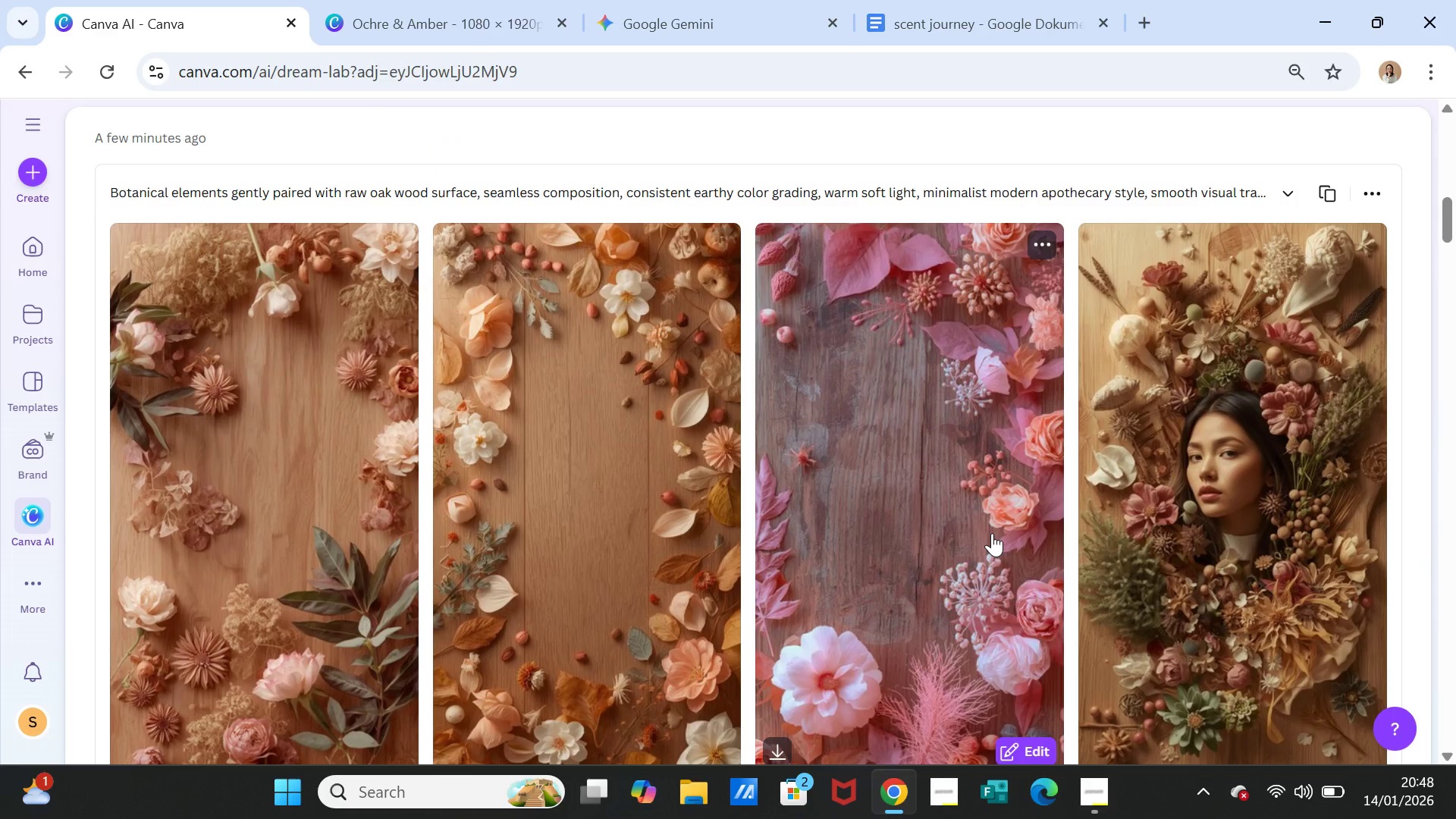 
scroll: coordinate [992, 533], scroll_direction: up, amount: 10.0
 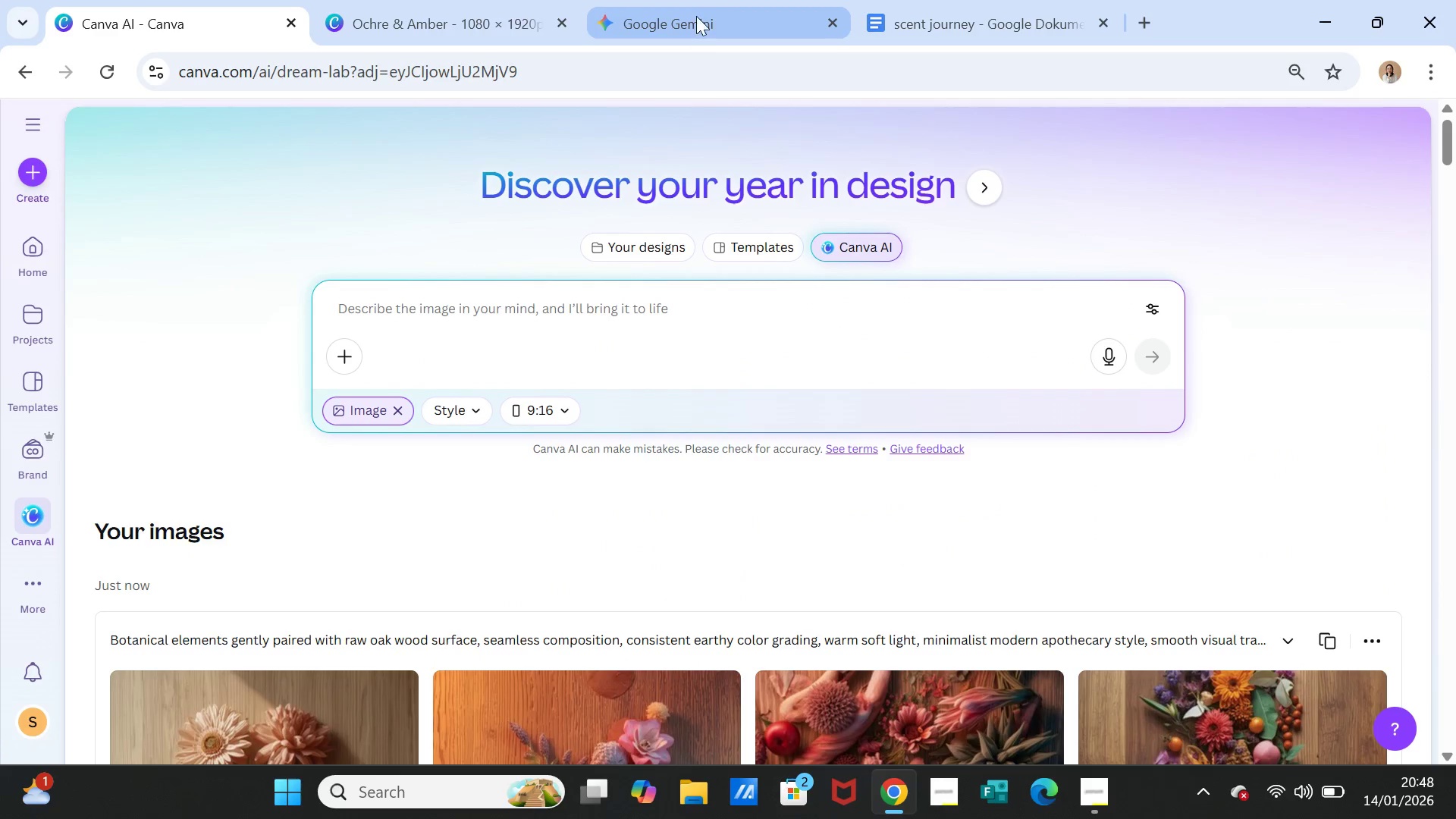 
left_click([697, 11])
 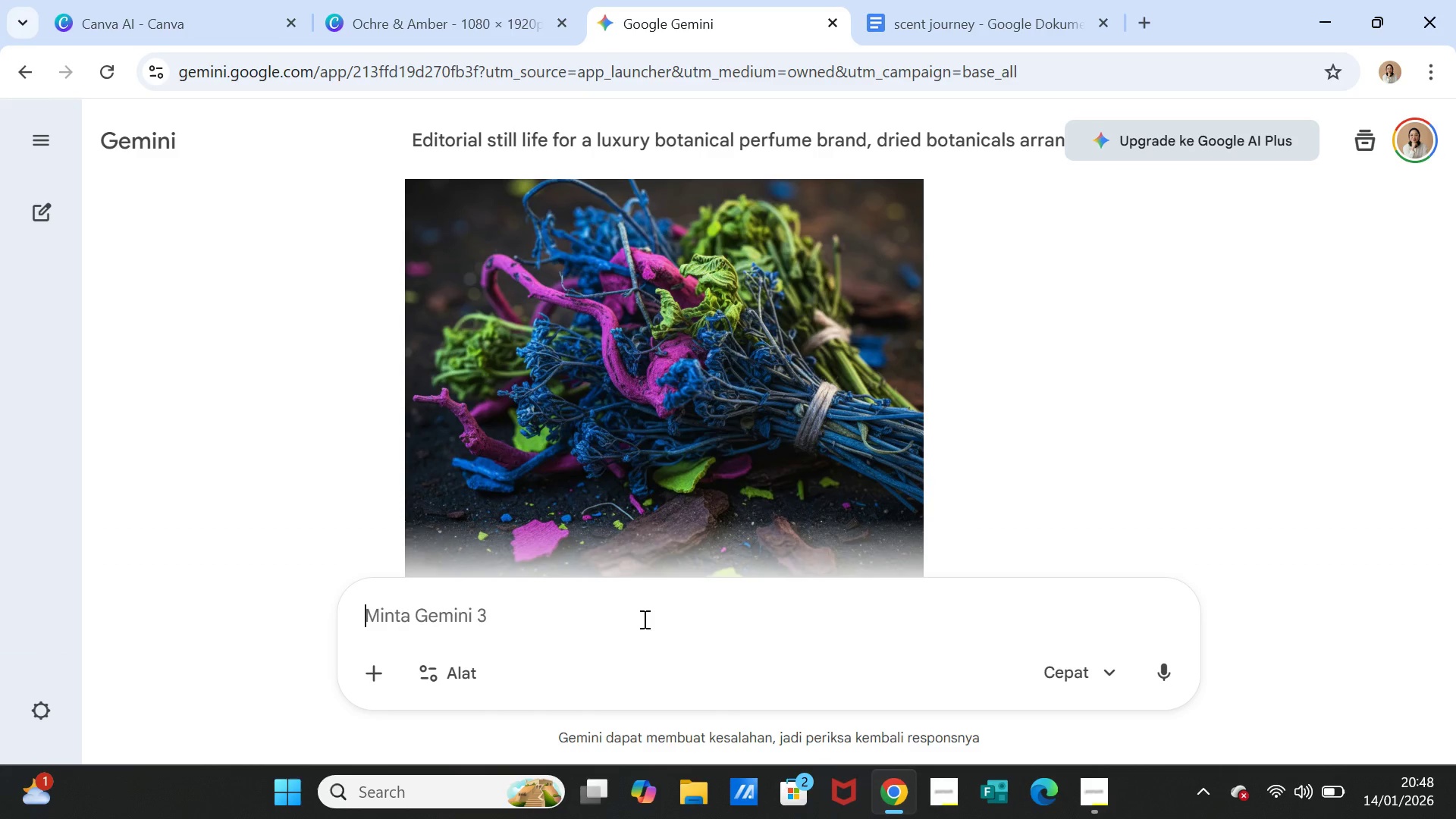 
left_click([642, 619])
 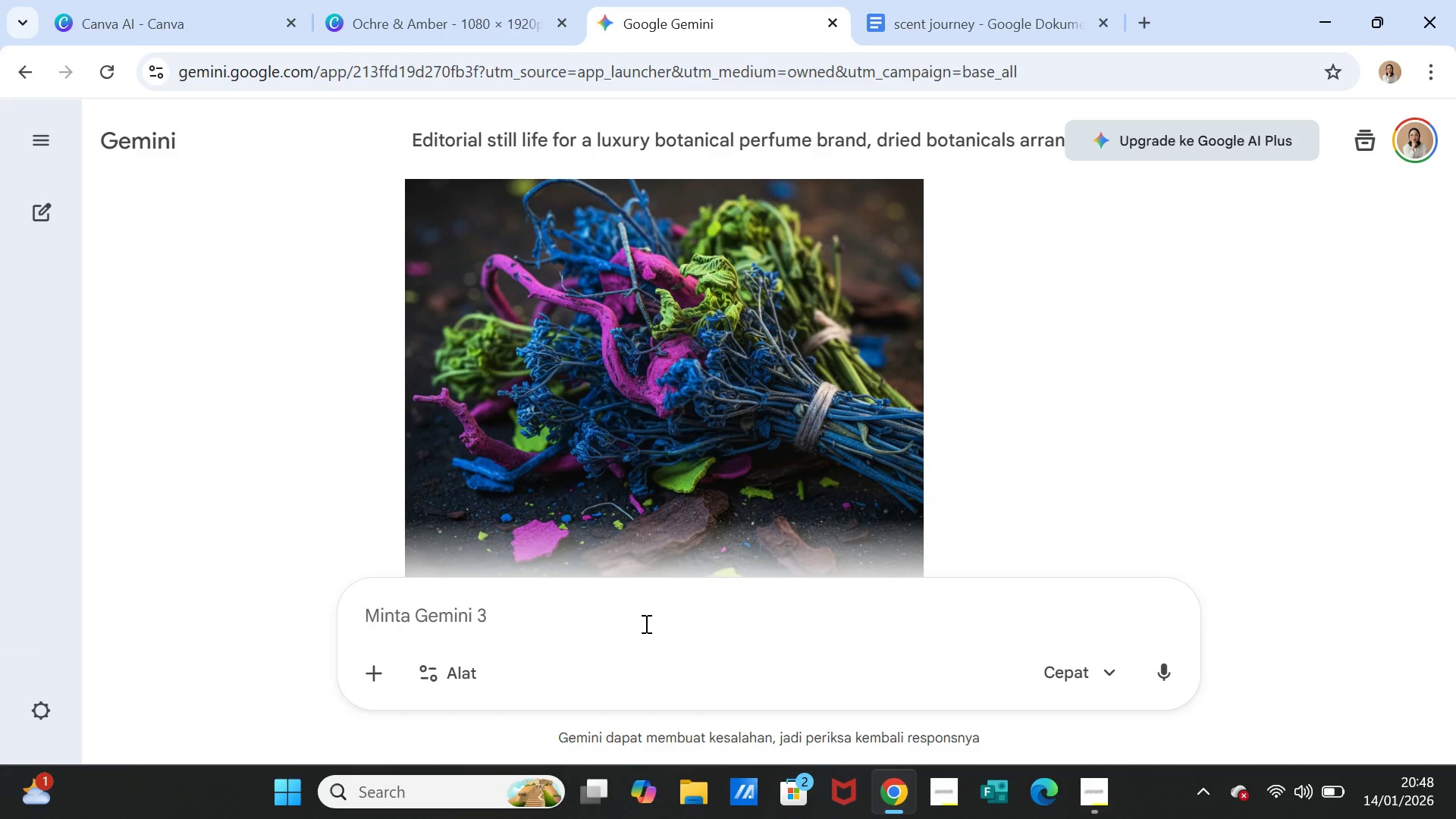 
key(Control+V)
 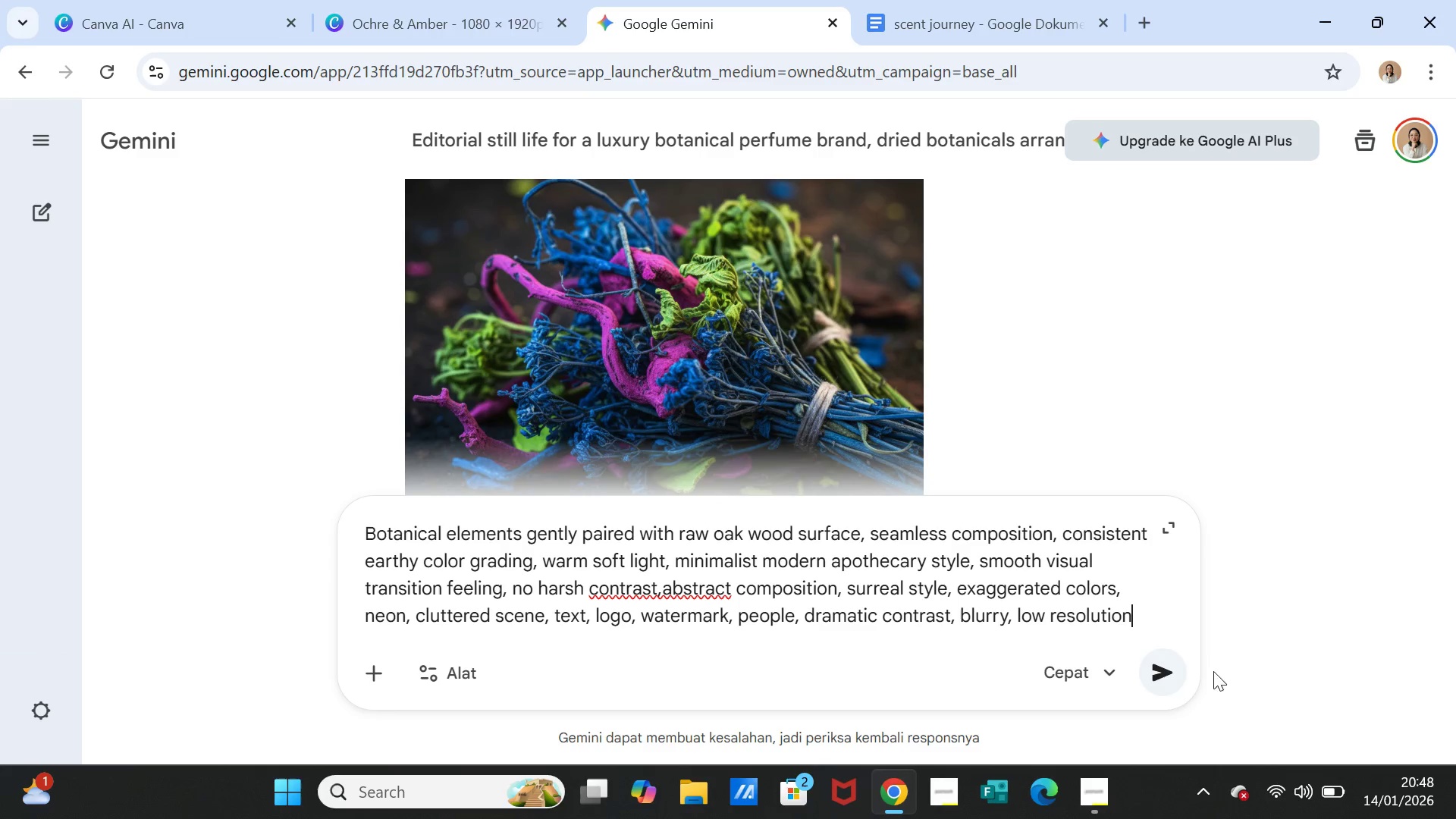 
left_click([1175, 671])
 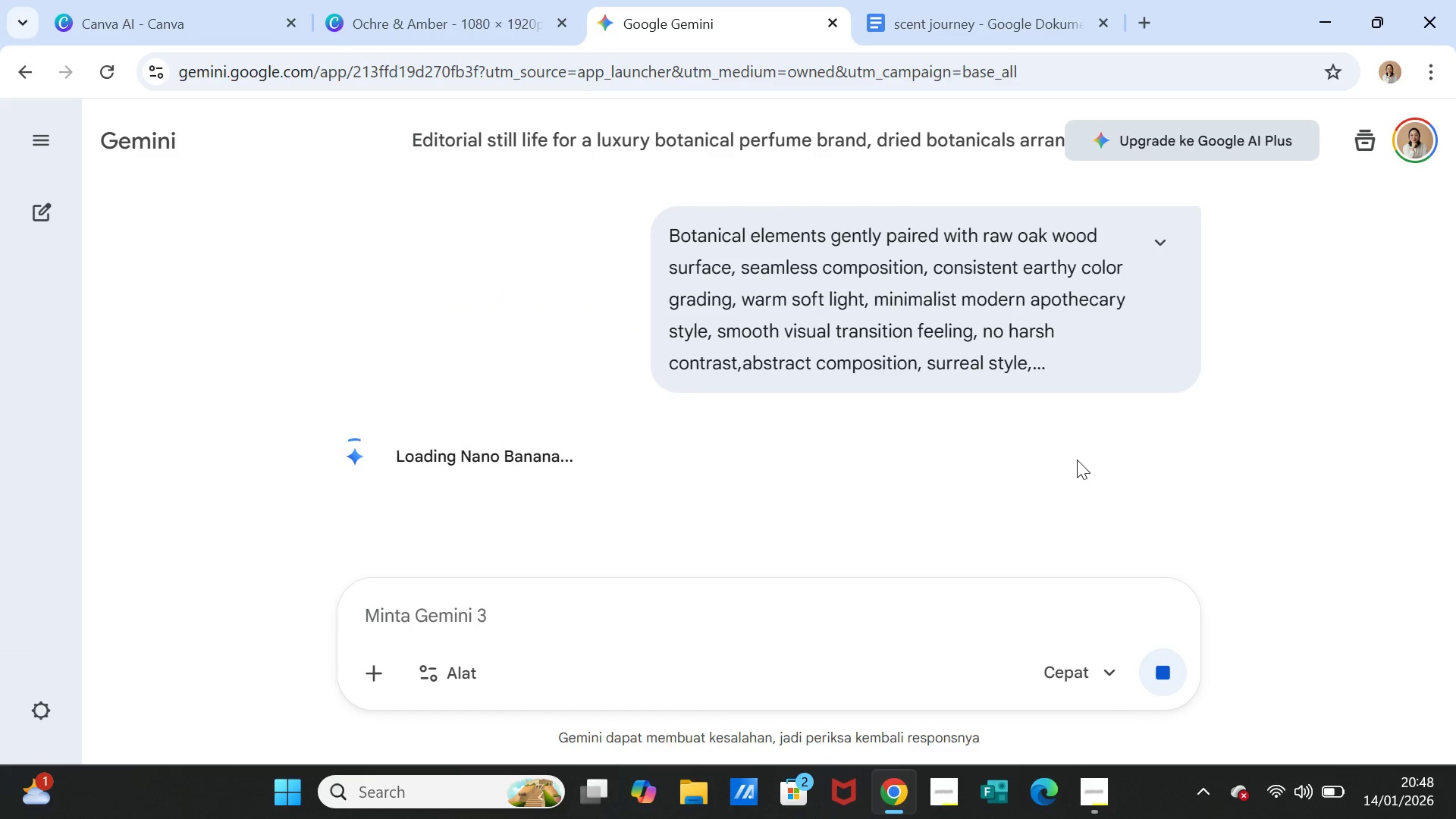 
wait(8.11)
 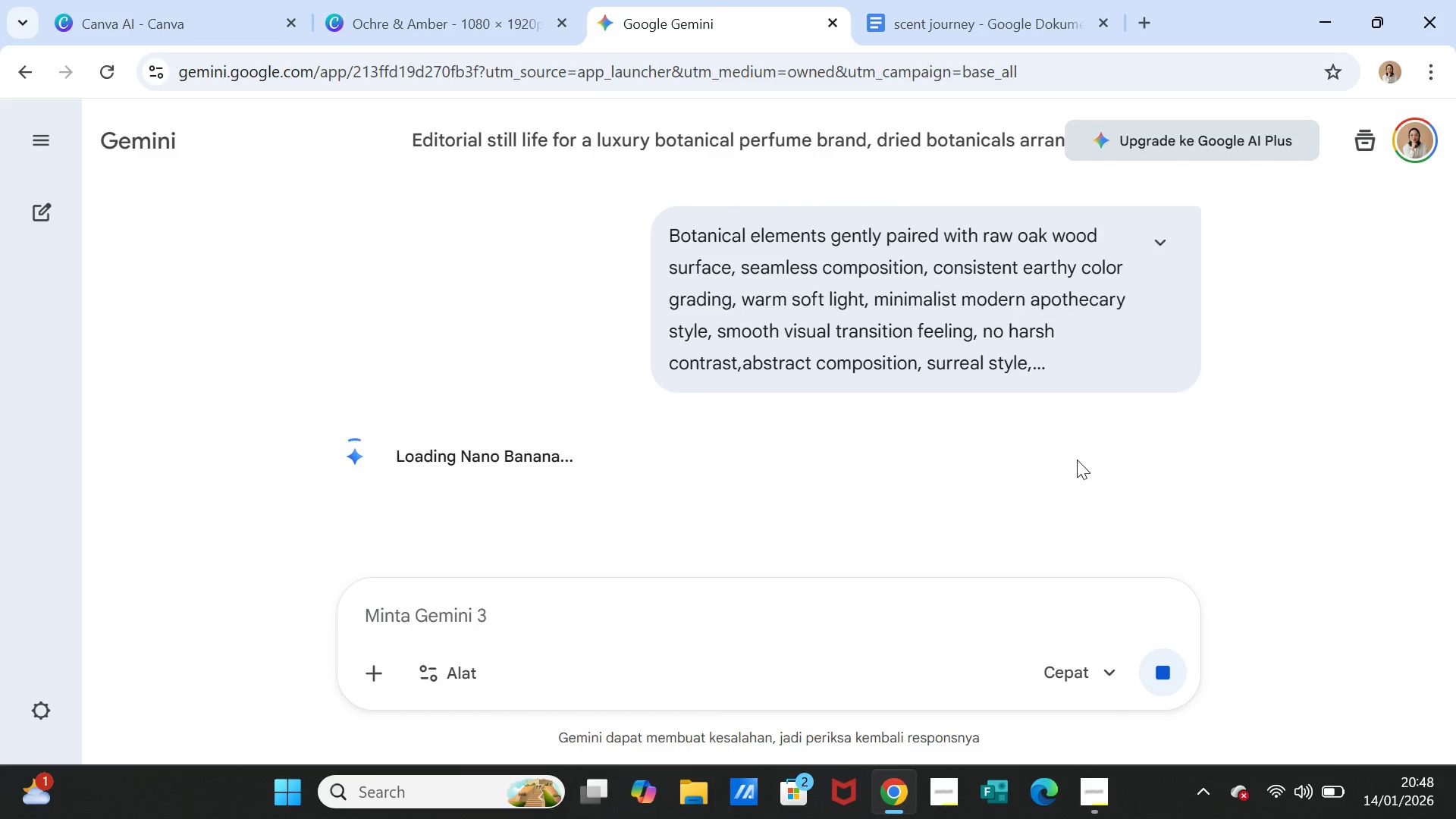 
scroll: coordinate [1073, 447], scroll_direction: down, amount: 1.0
 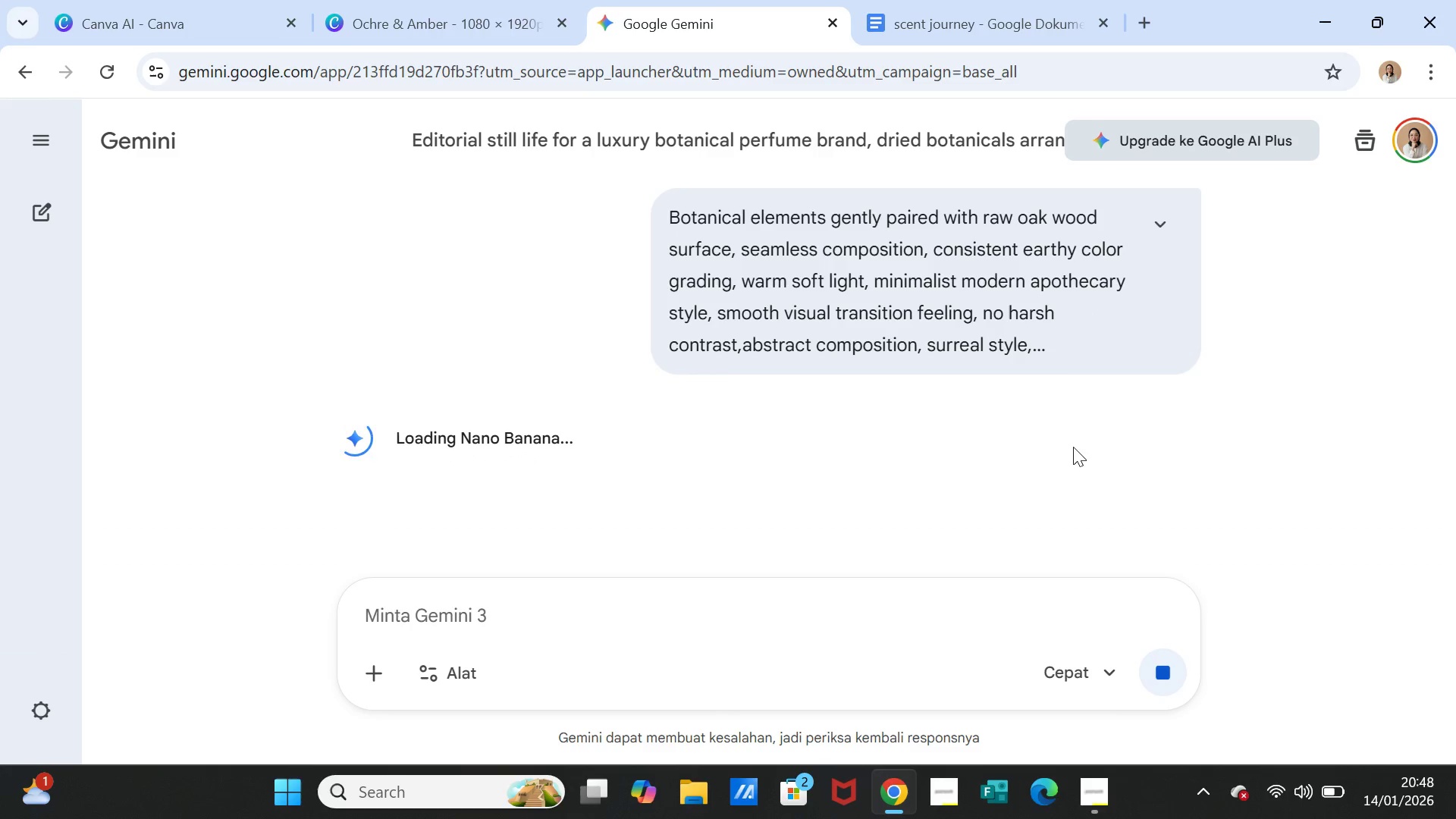 
left_click([1114, 782])